 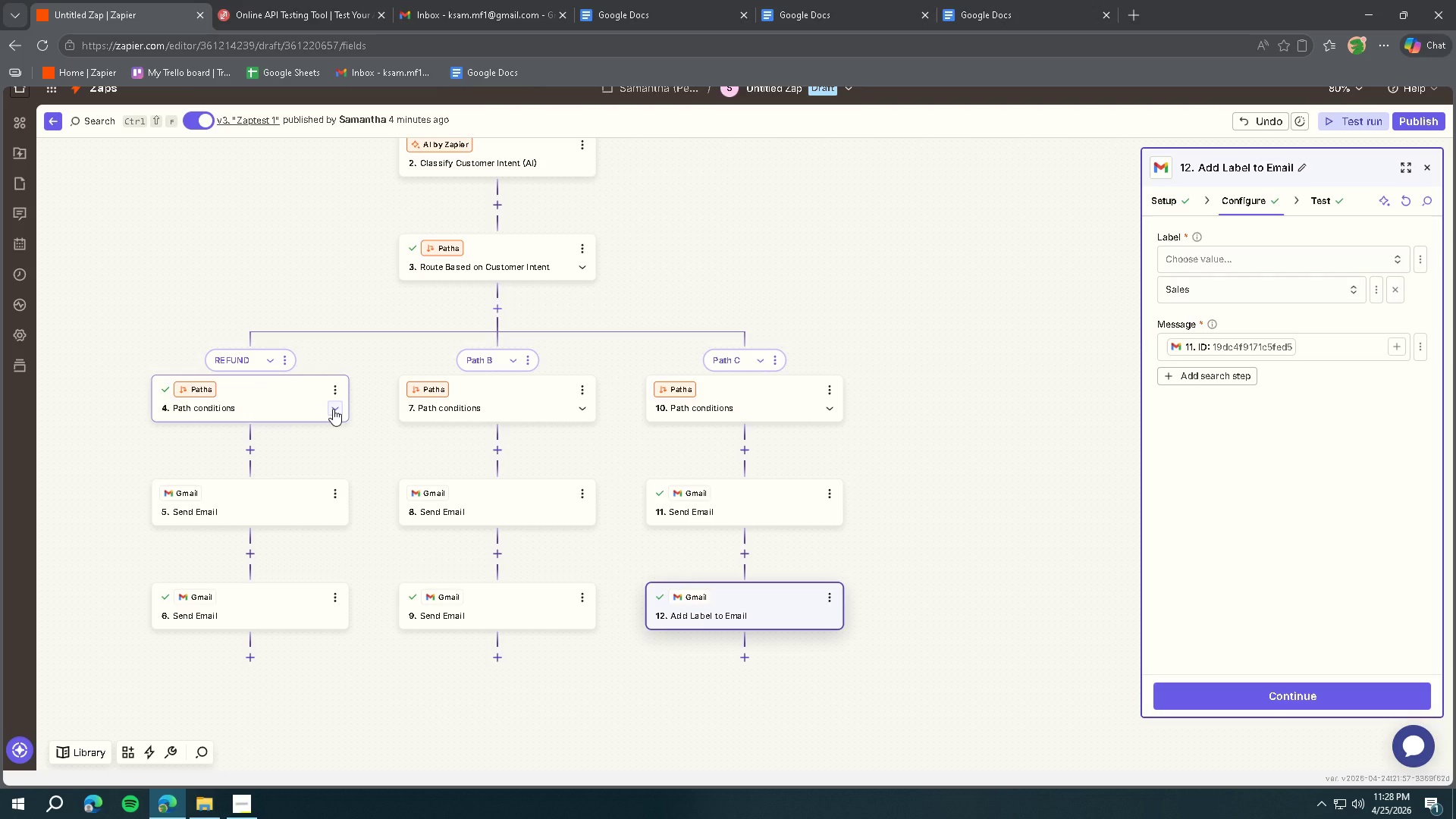 
left_click([336, 389])
 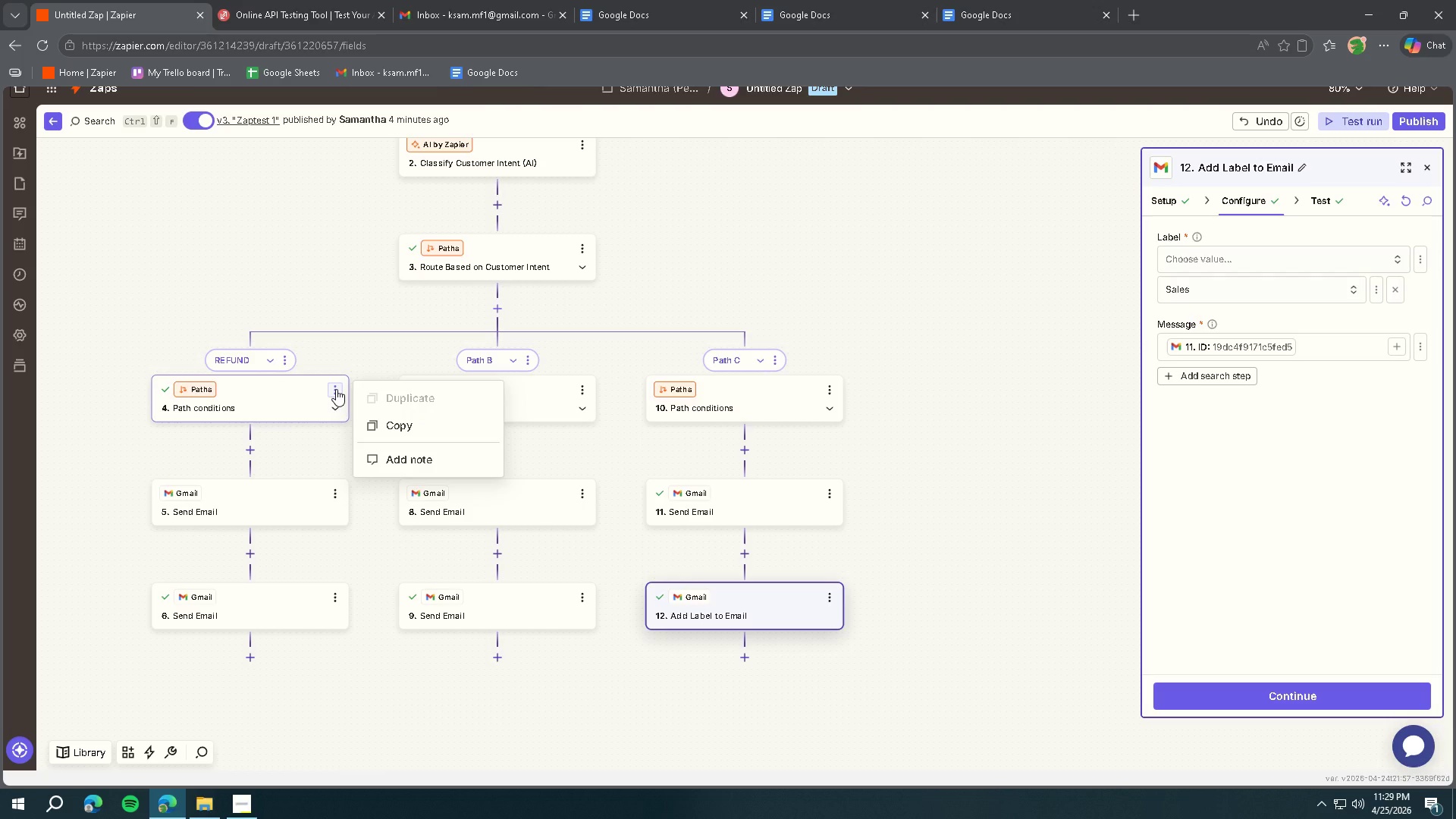 
left_click([336, 389])
 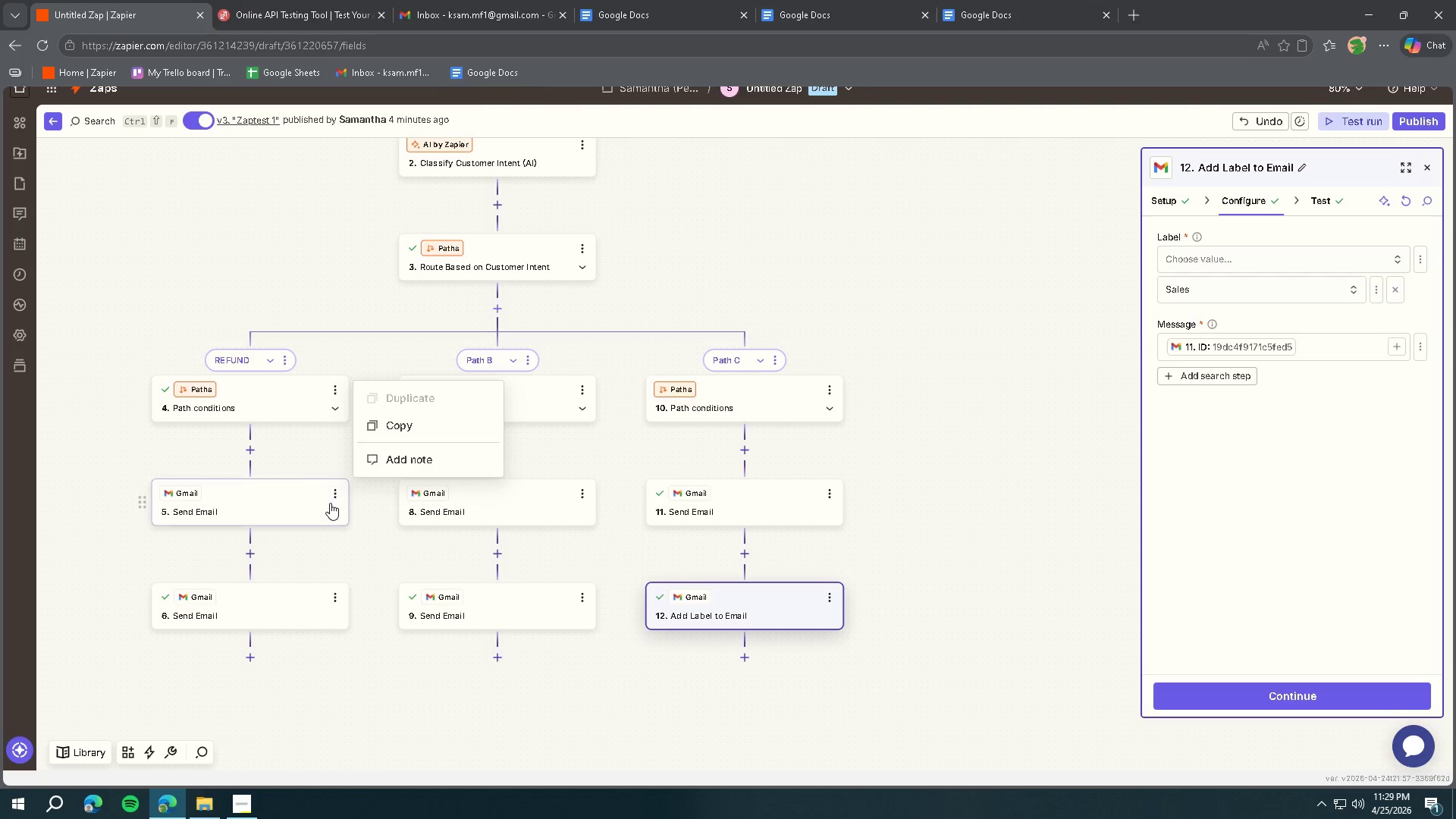 
left_click([334, 494])
 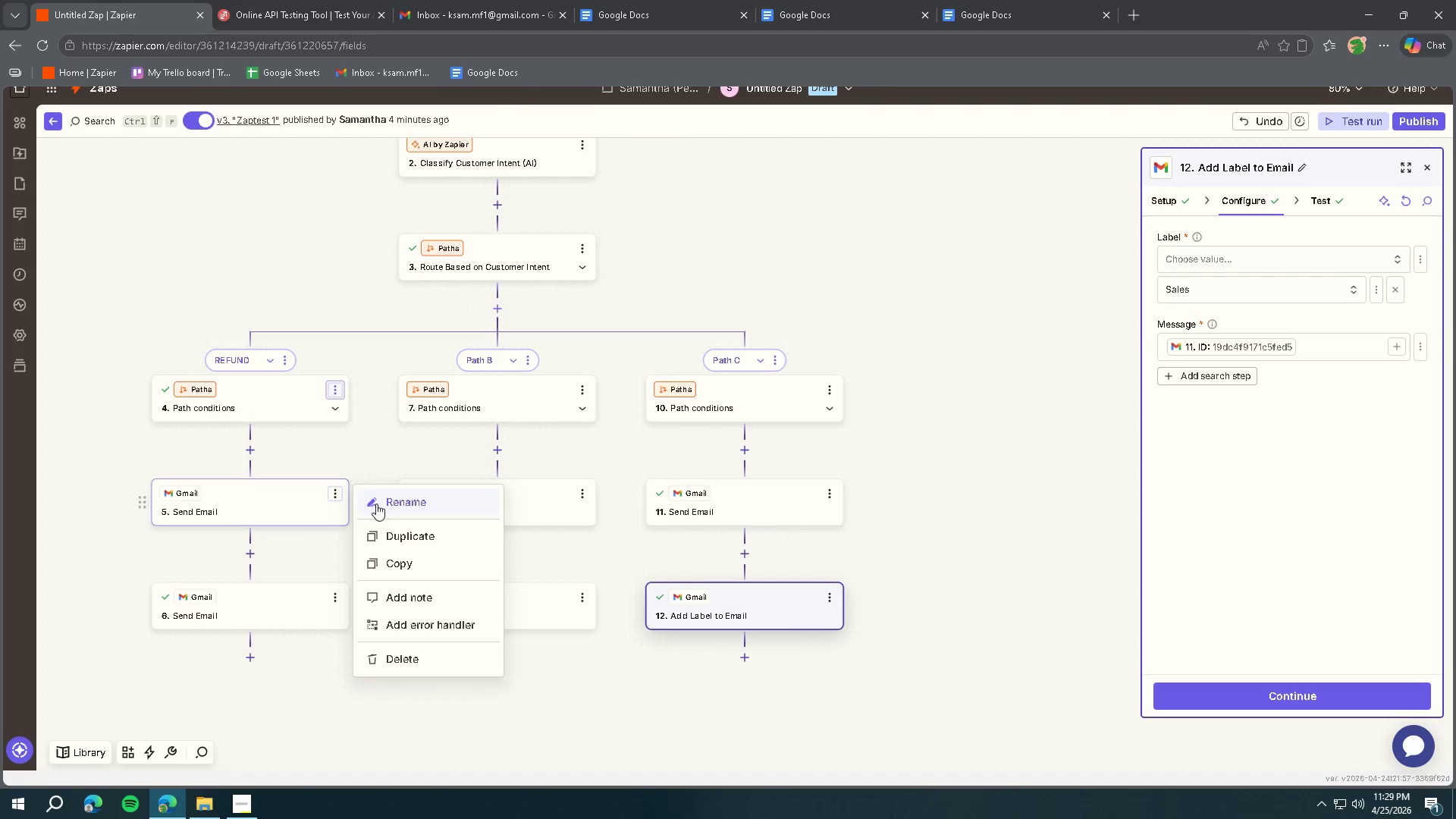 
left_click([379, 504])
 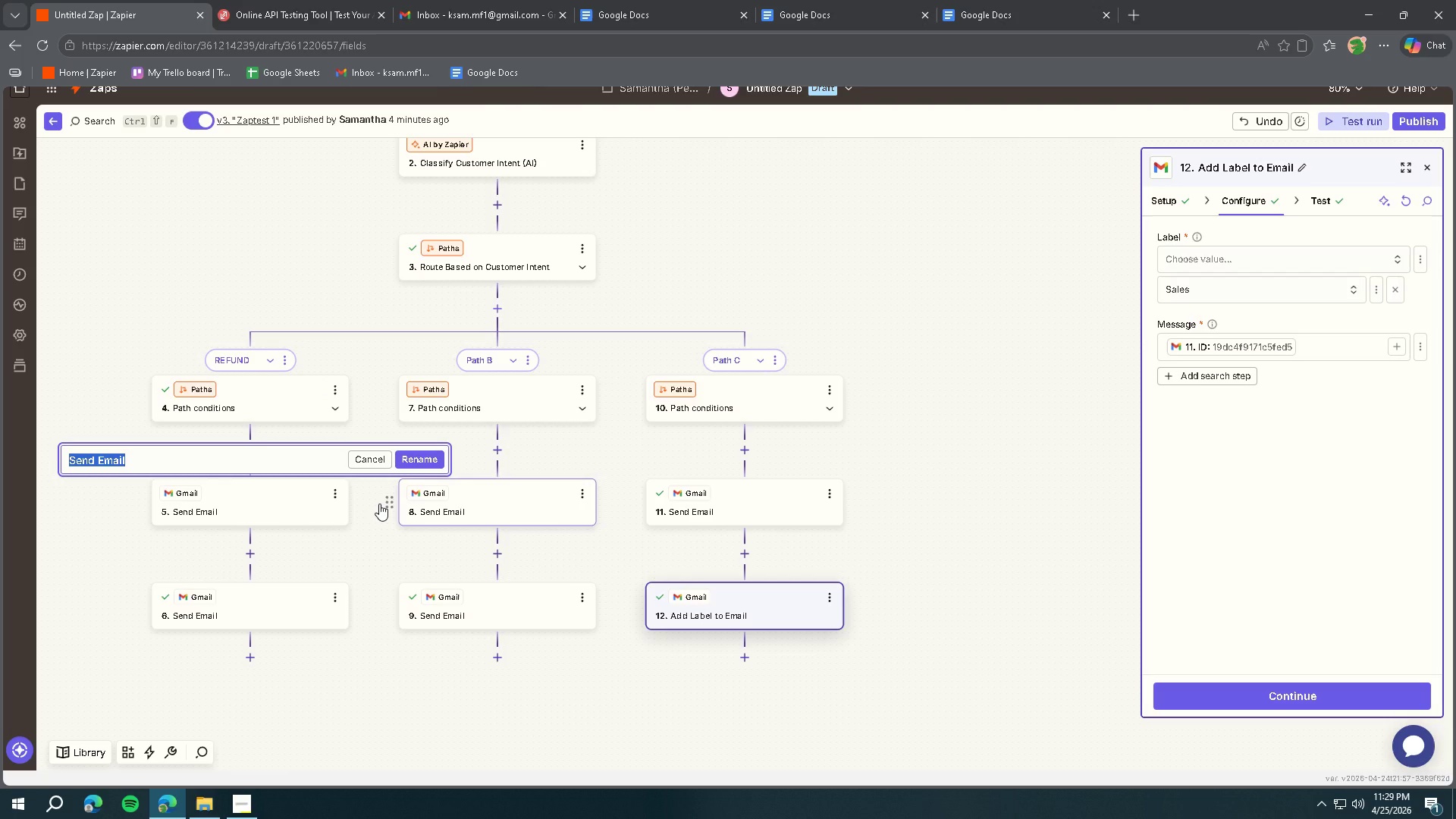 
type(nO)
key(Backspace)
key(Backspace)
type(Notify Returns Desk (Refund Request))
 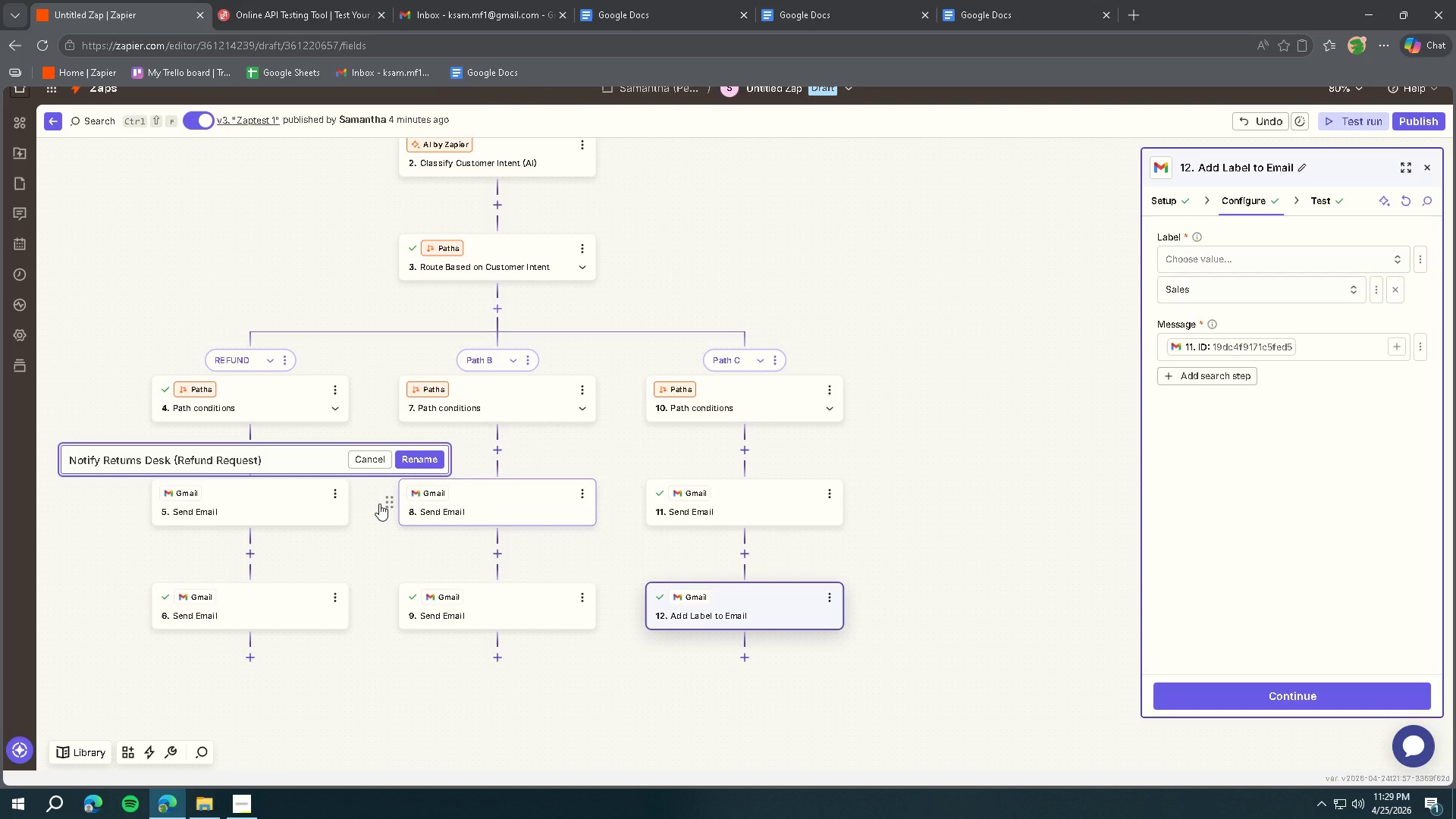 
left_click([411, 453])
 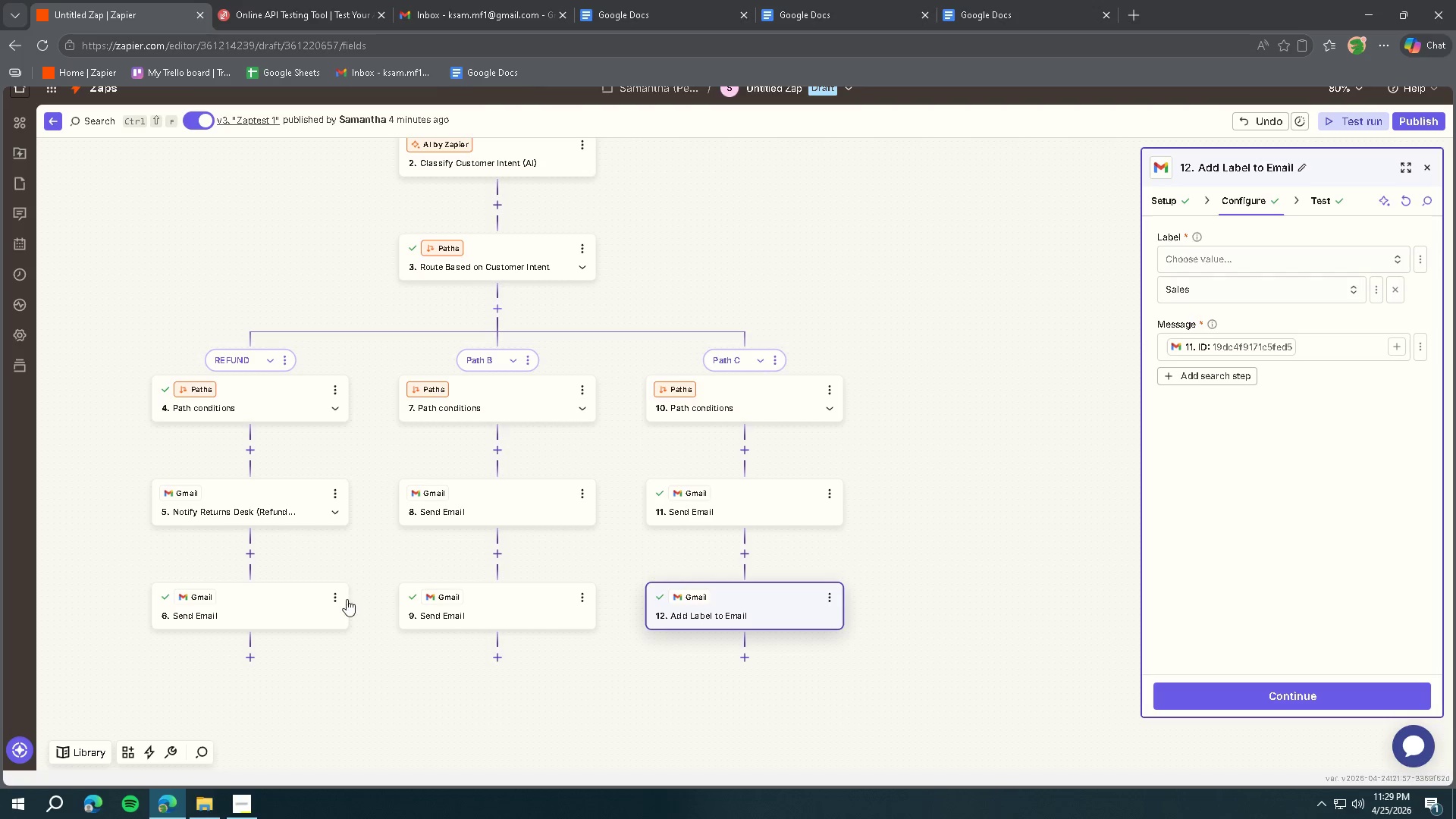 
left_click([339, 598])
 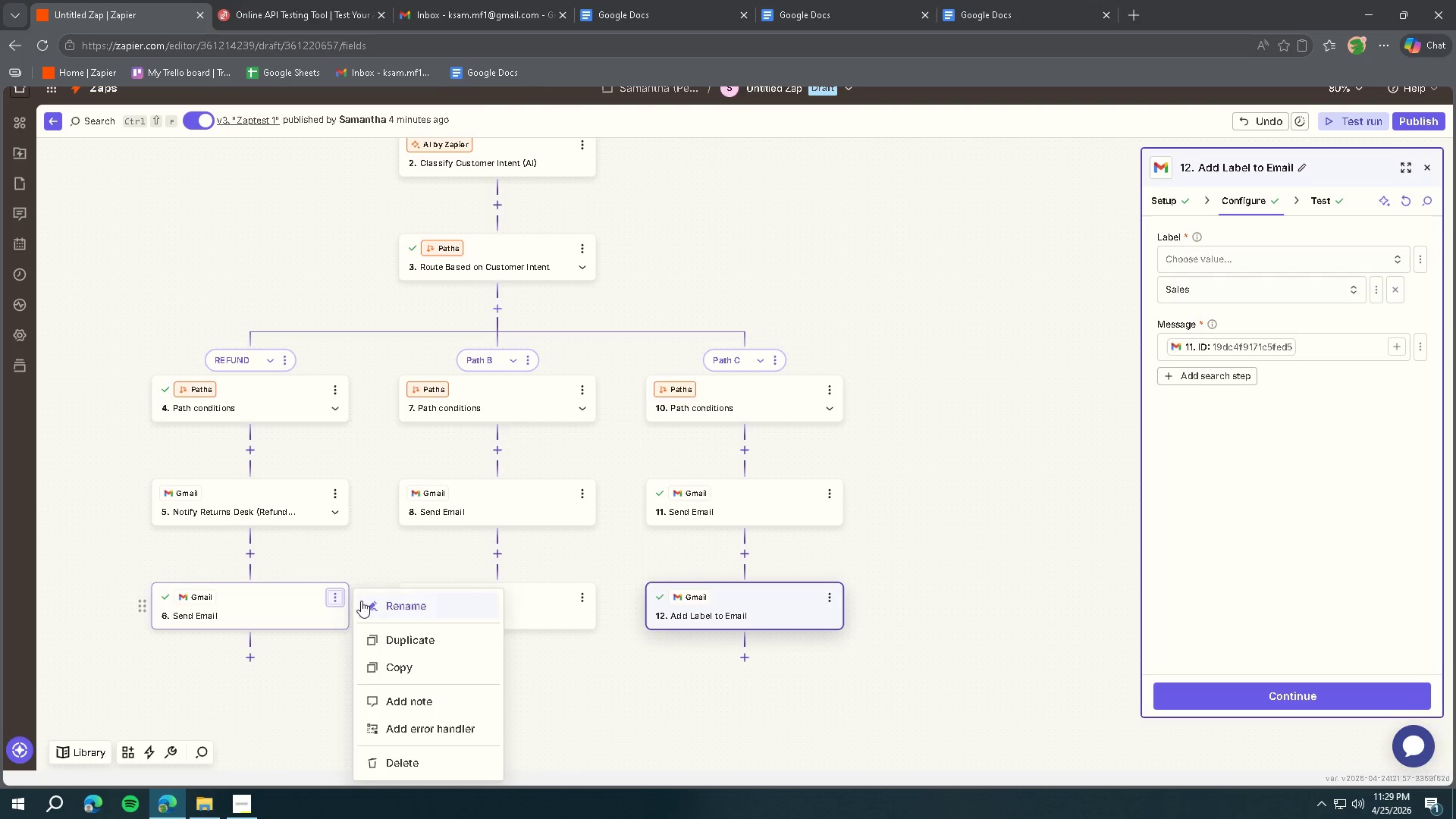 
left_click([366, 601])
 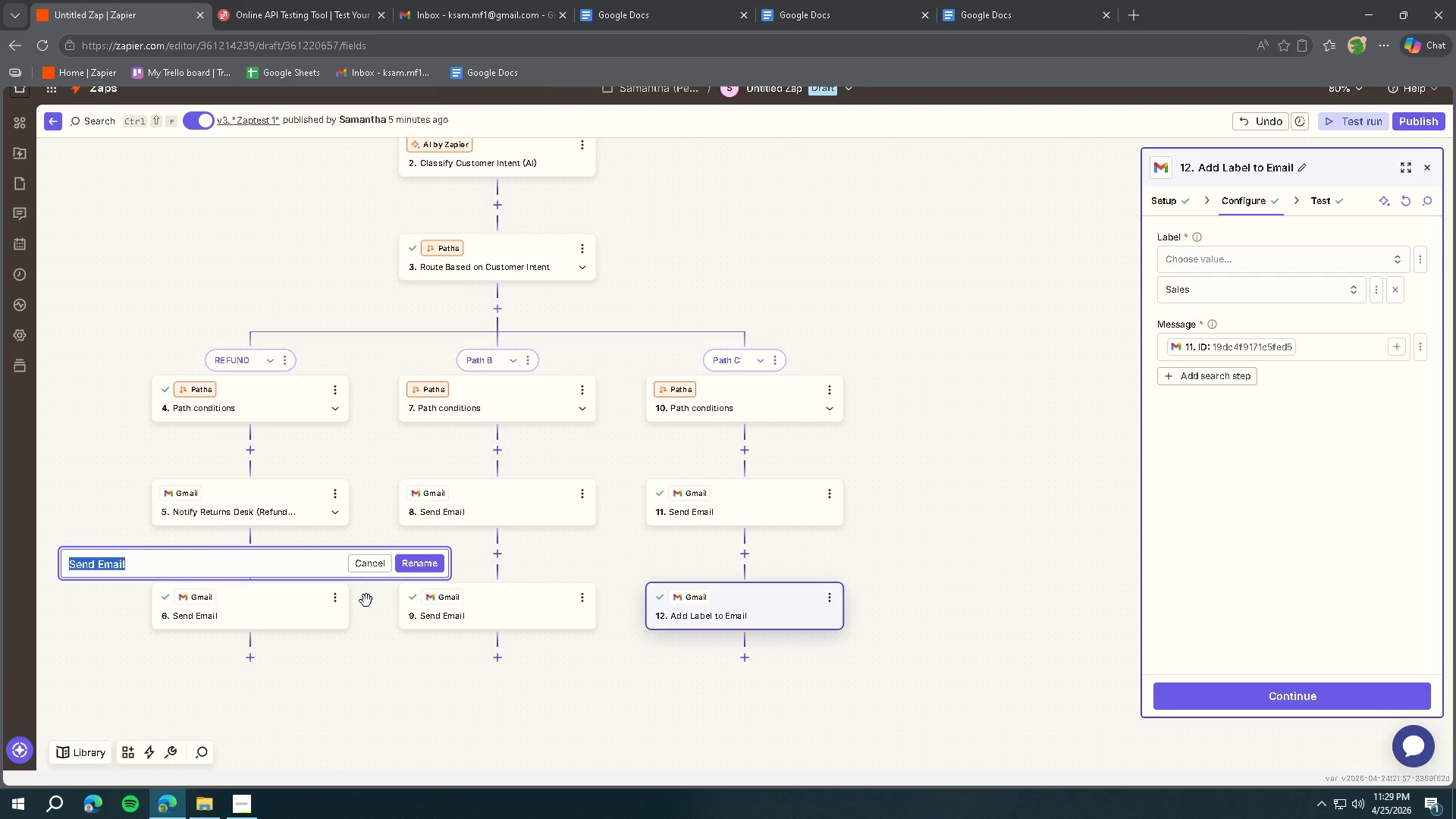 
type(Send Refund Confirmation to Customer)
 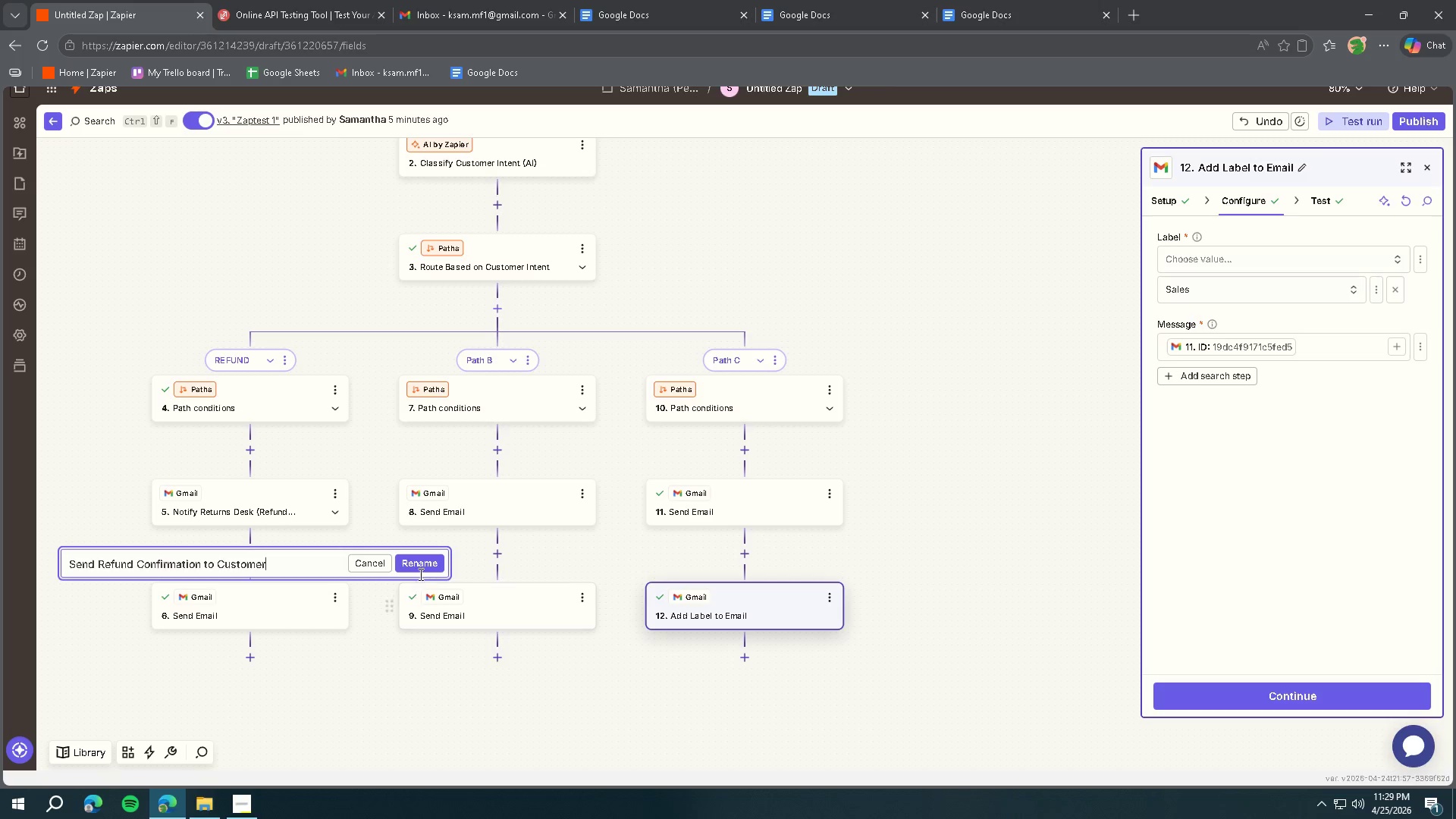 
left_click([416, 561])
 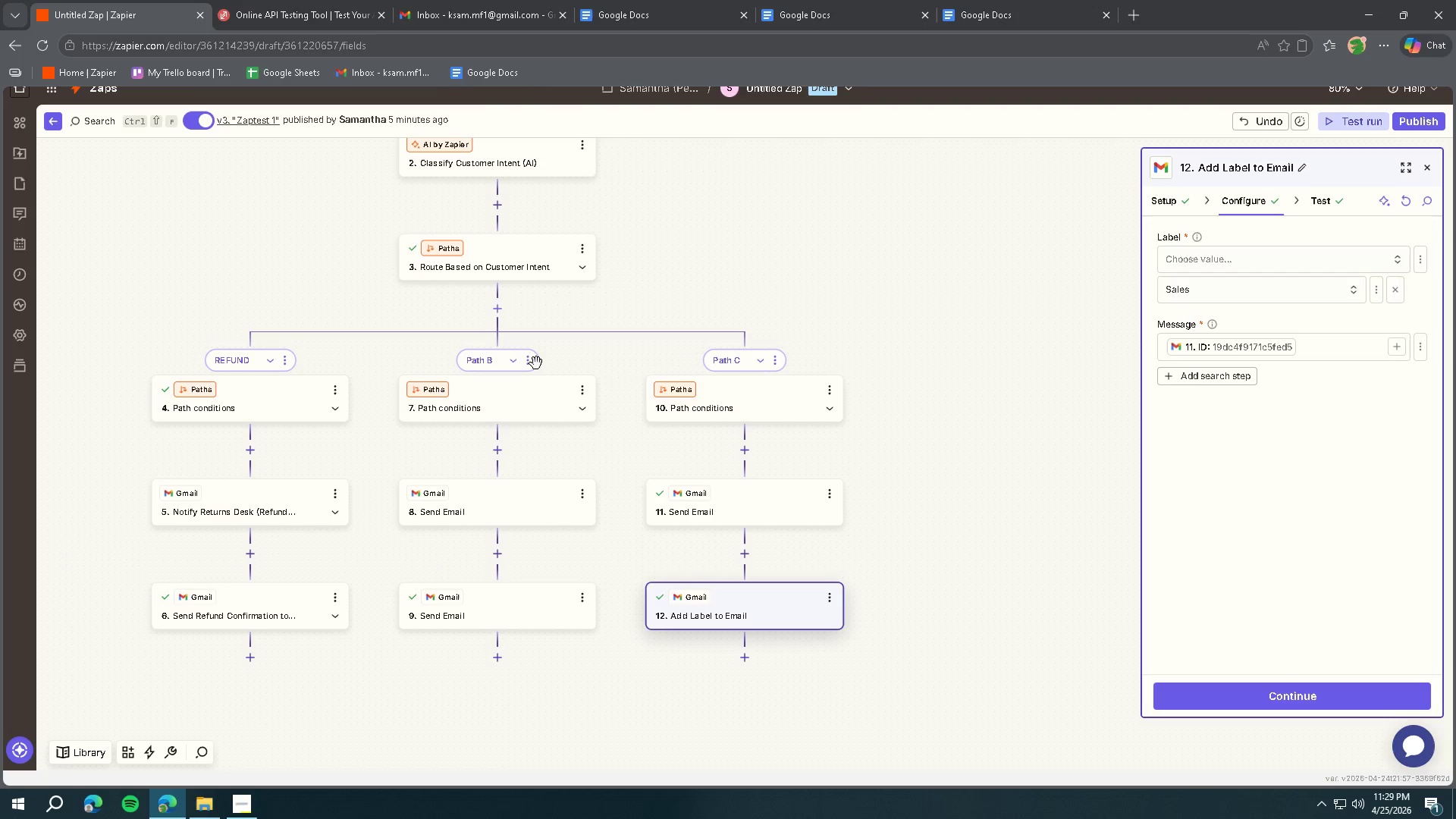 
left_click([529, 361])
 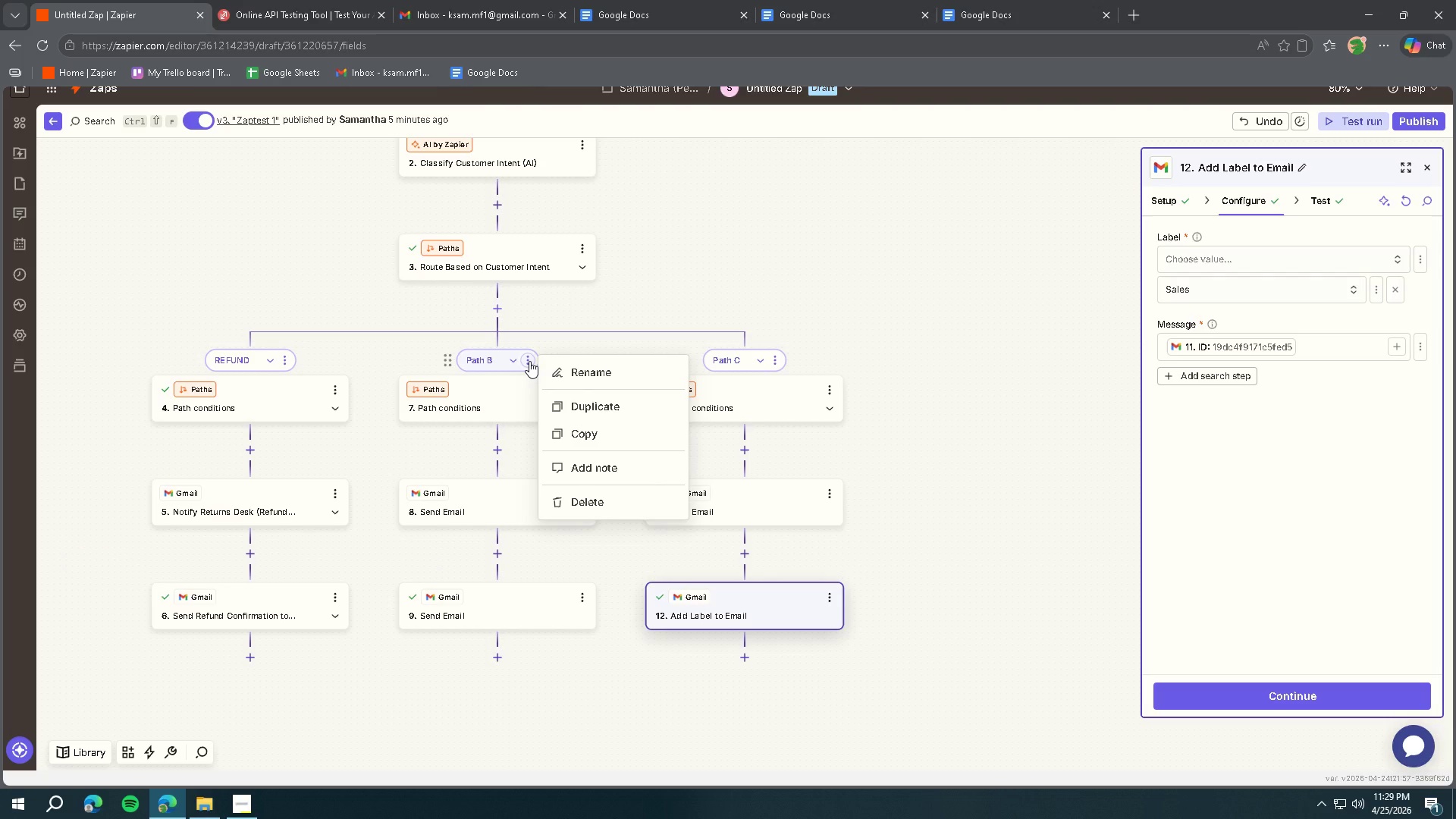 
left_click([570, 366])
 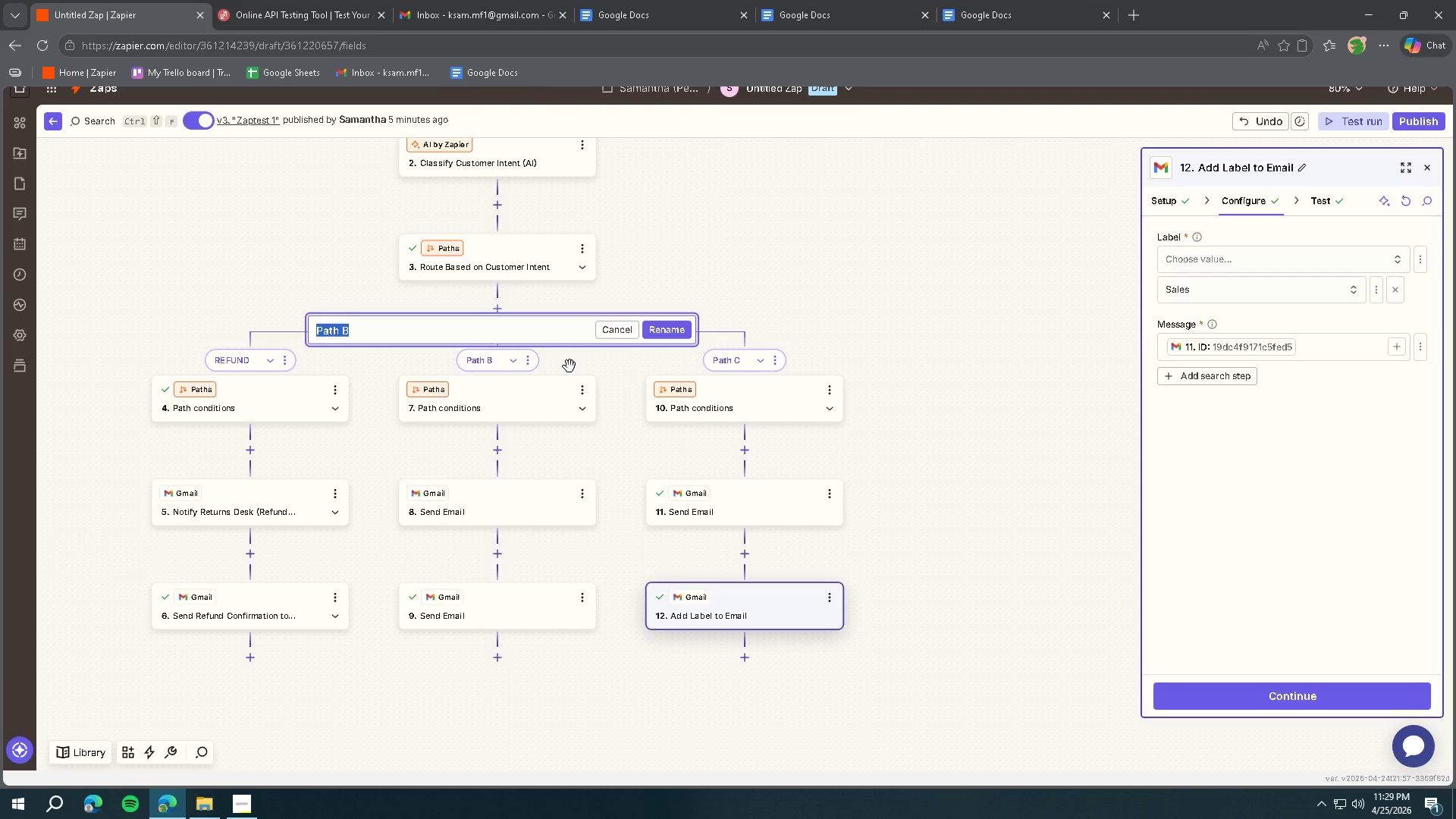 
type(COMPLAINT)
 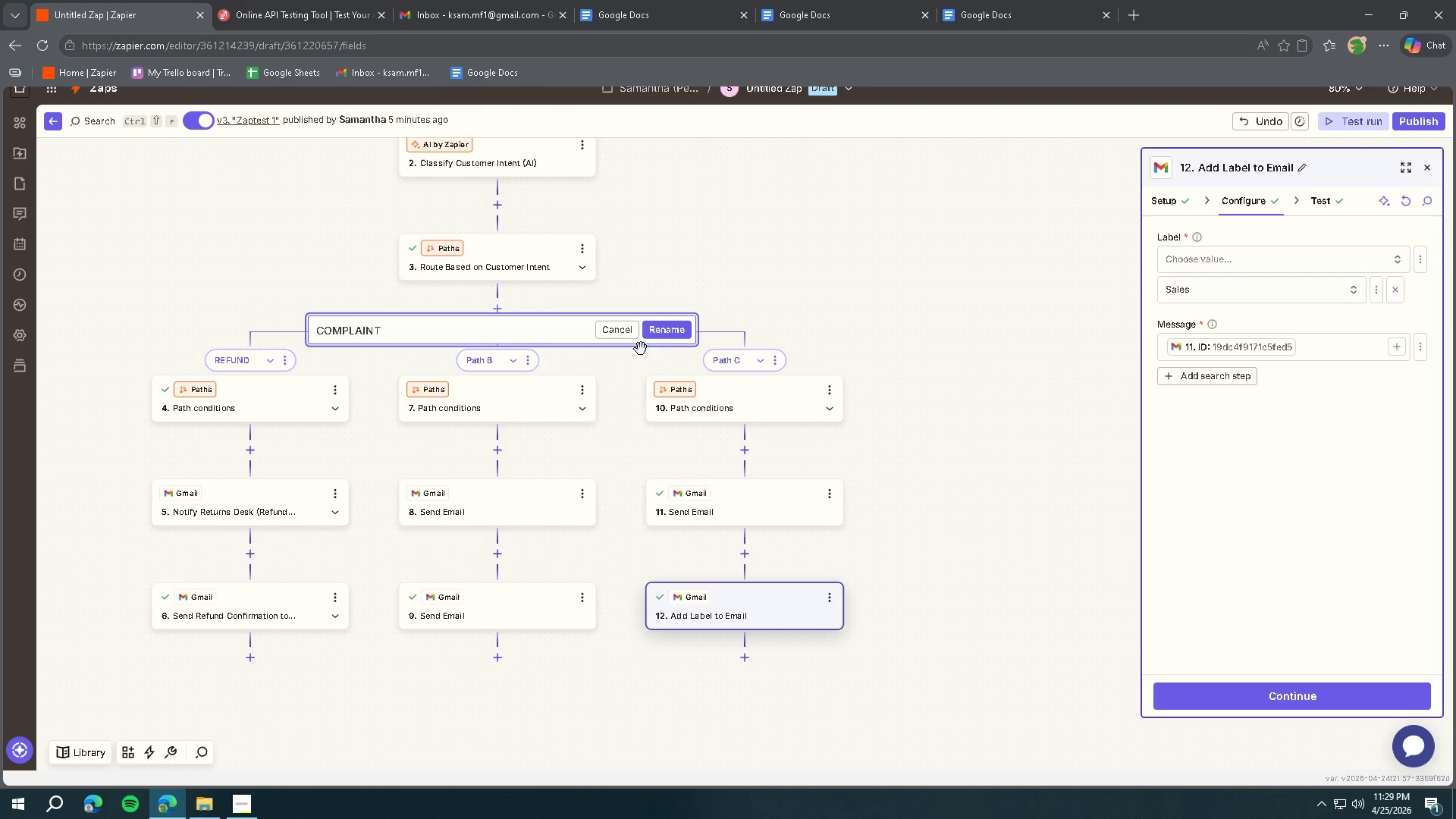 
left_click([668, 337])
 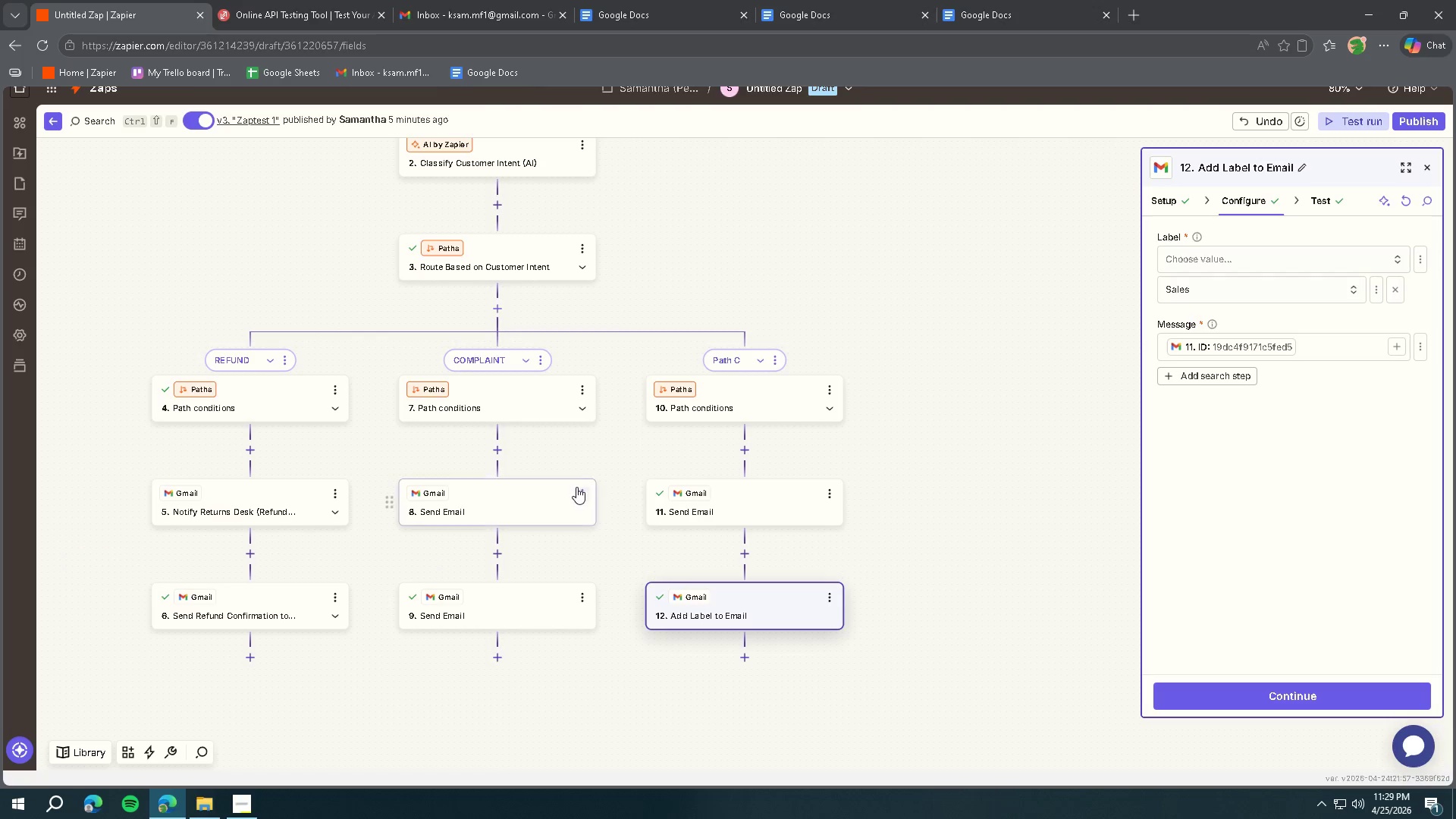 
left_click([580, 491])
 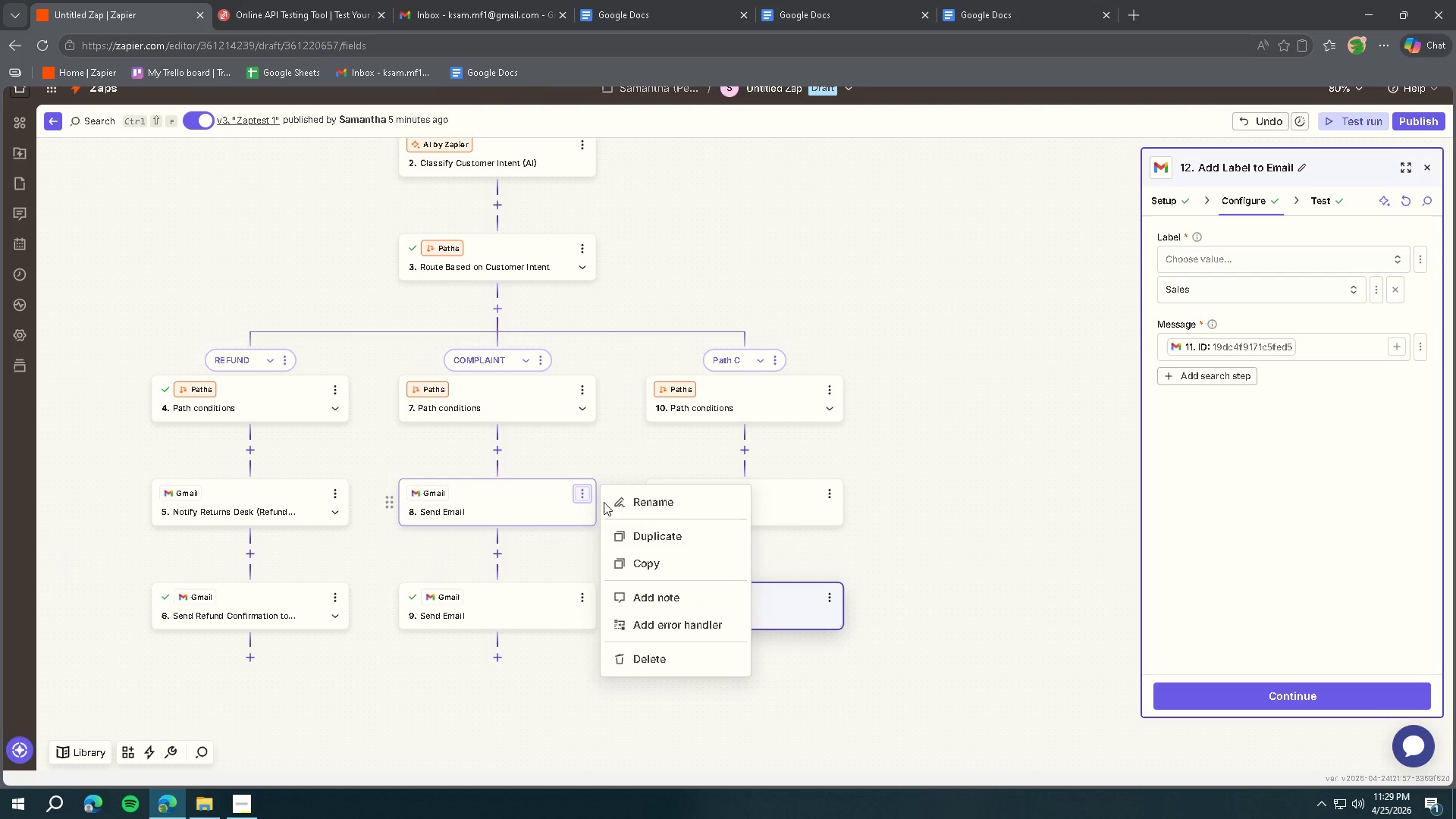 
left_click([632, 503])
 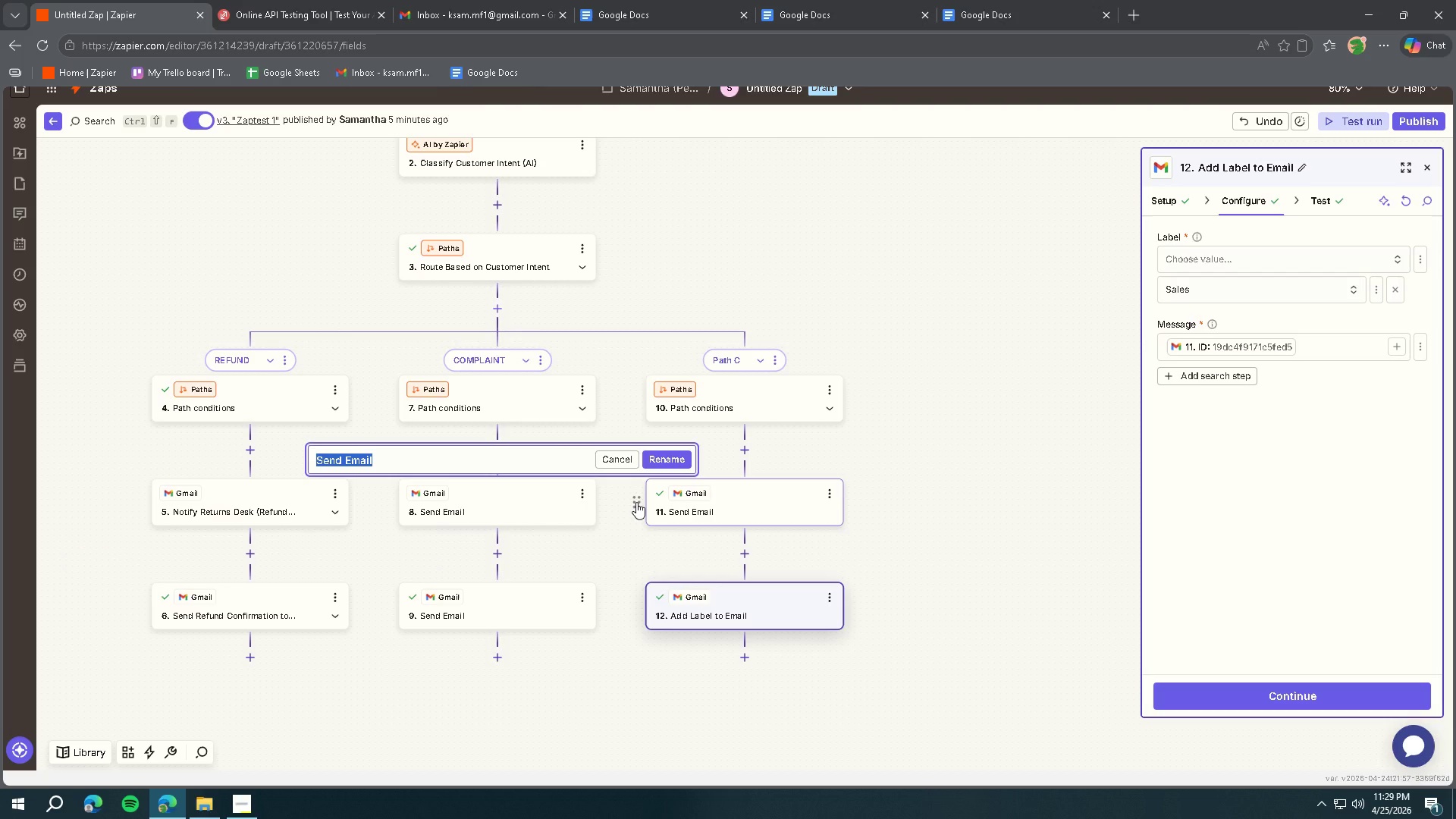 
wait(5.28)
 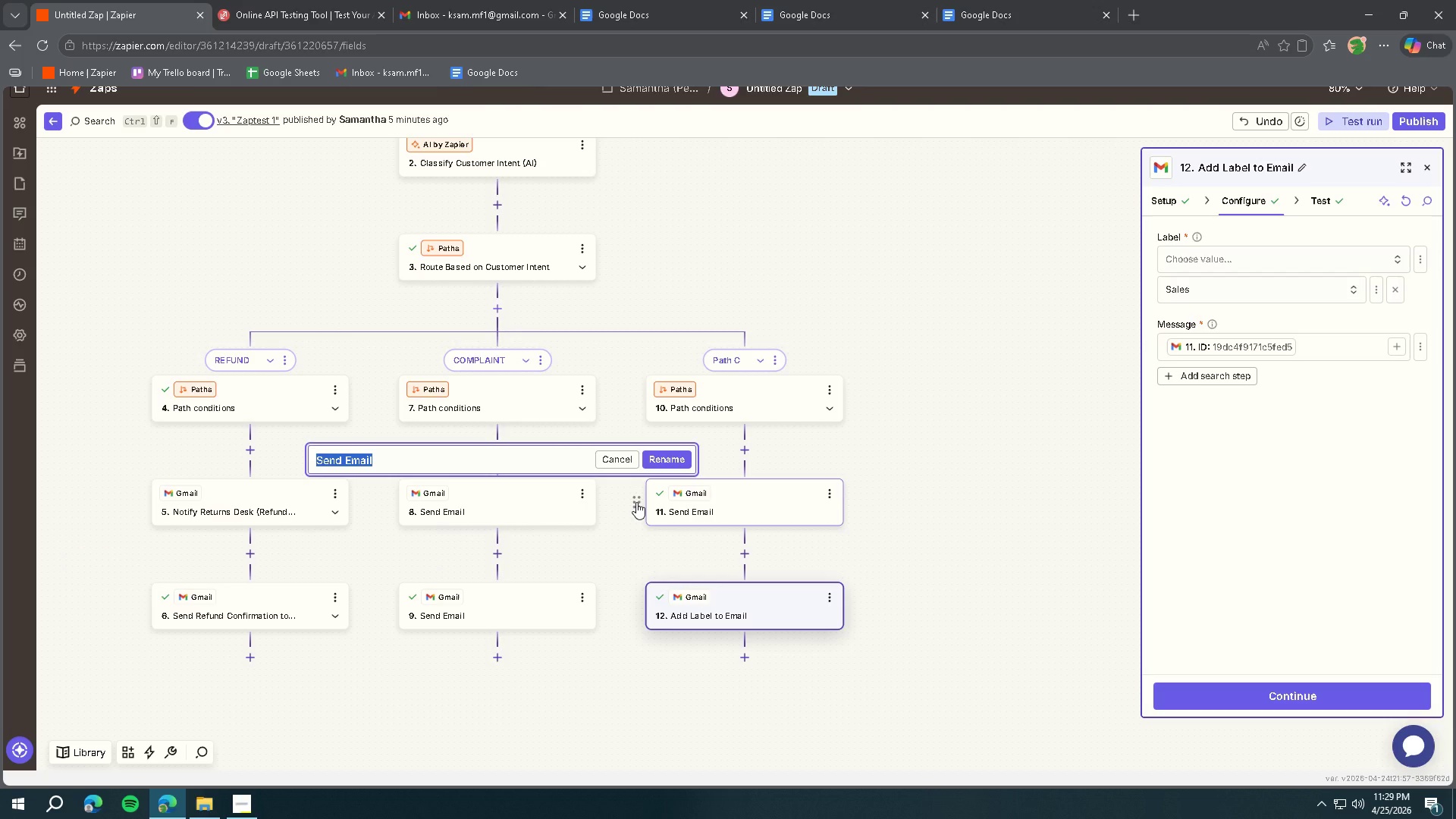 
type(Alert )
key(Backspace)
type( Operations Manager (High Priority Complaint))
 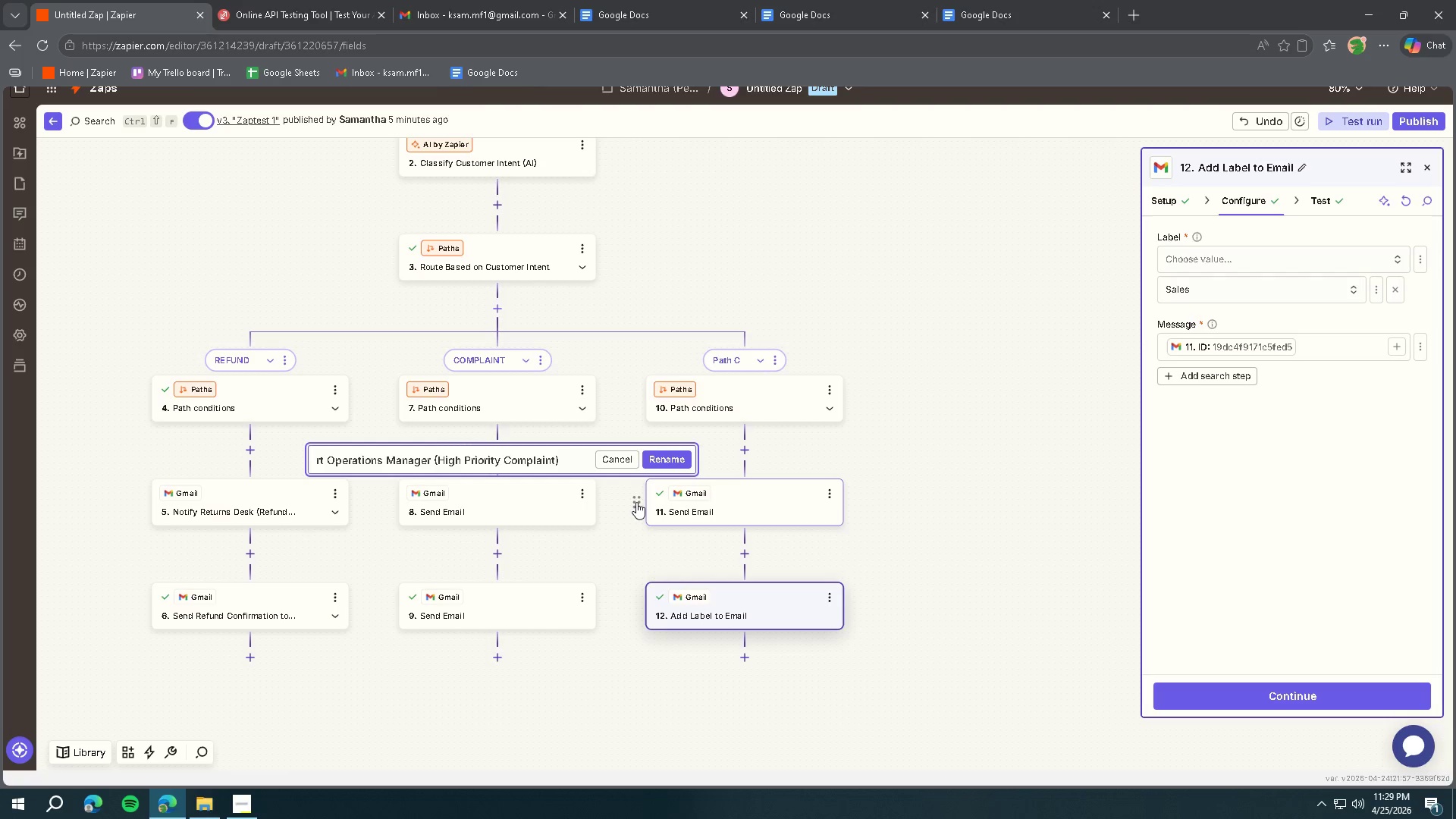 
wait(40.44)
 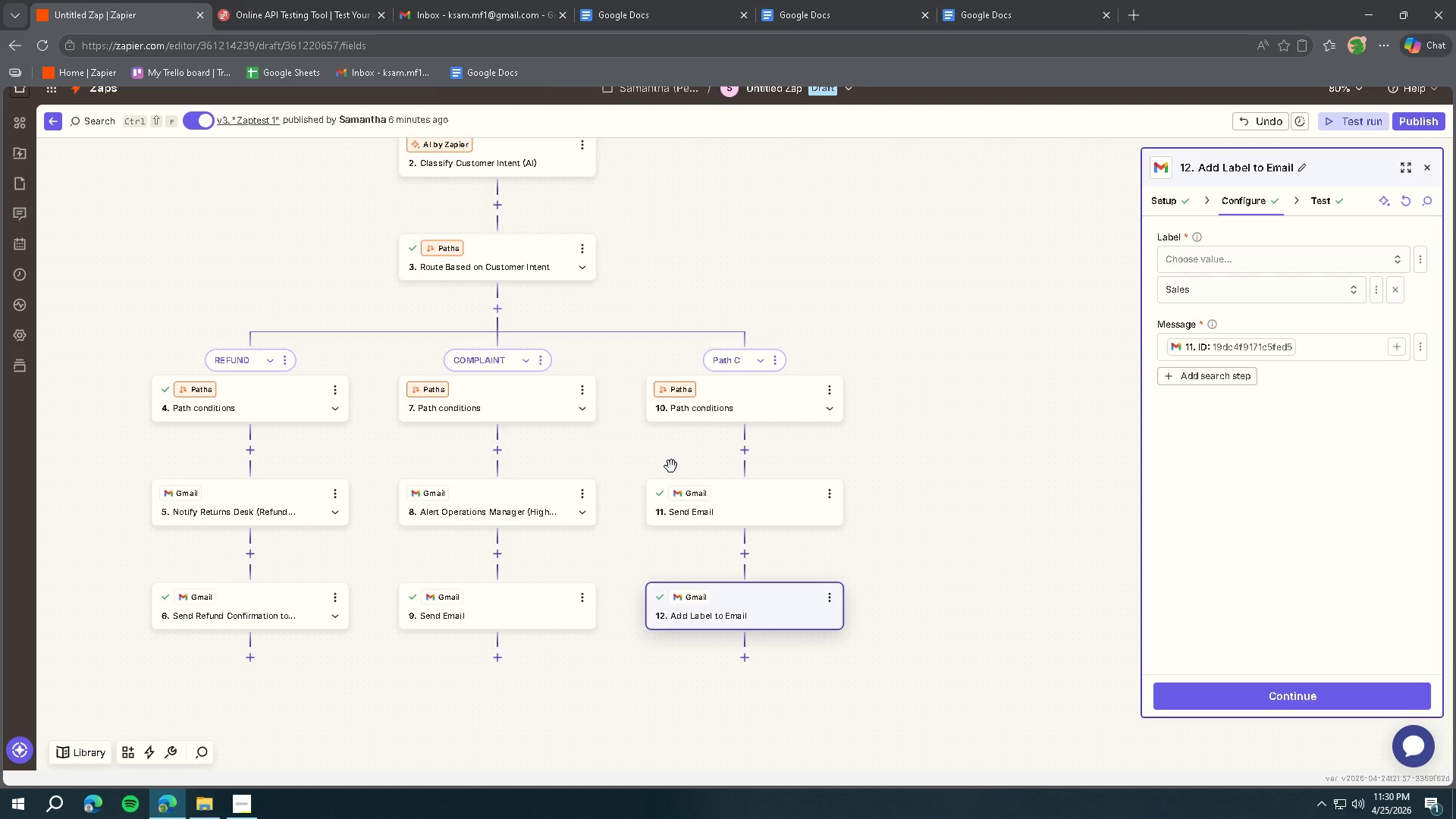 
left_click([581, 604])
 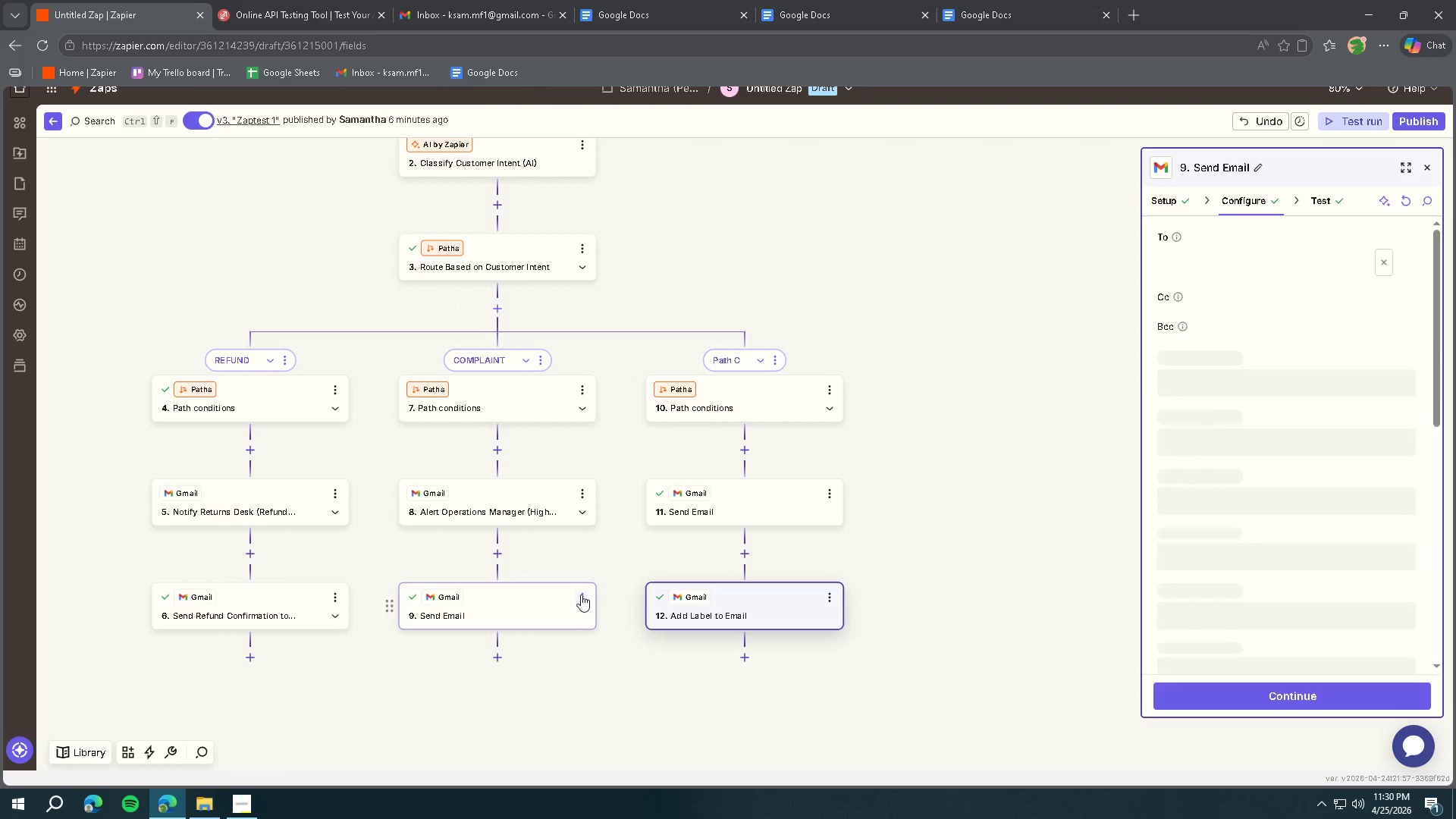 
left_click([581, 595])
 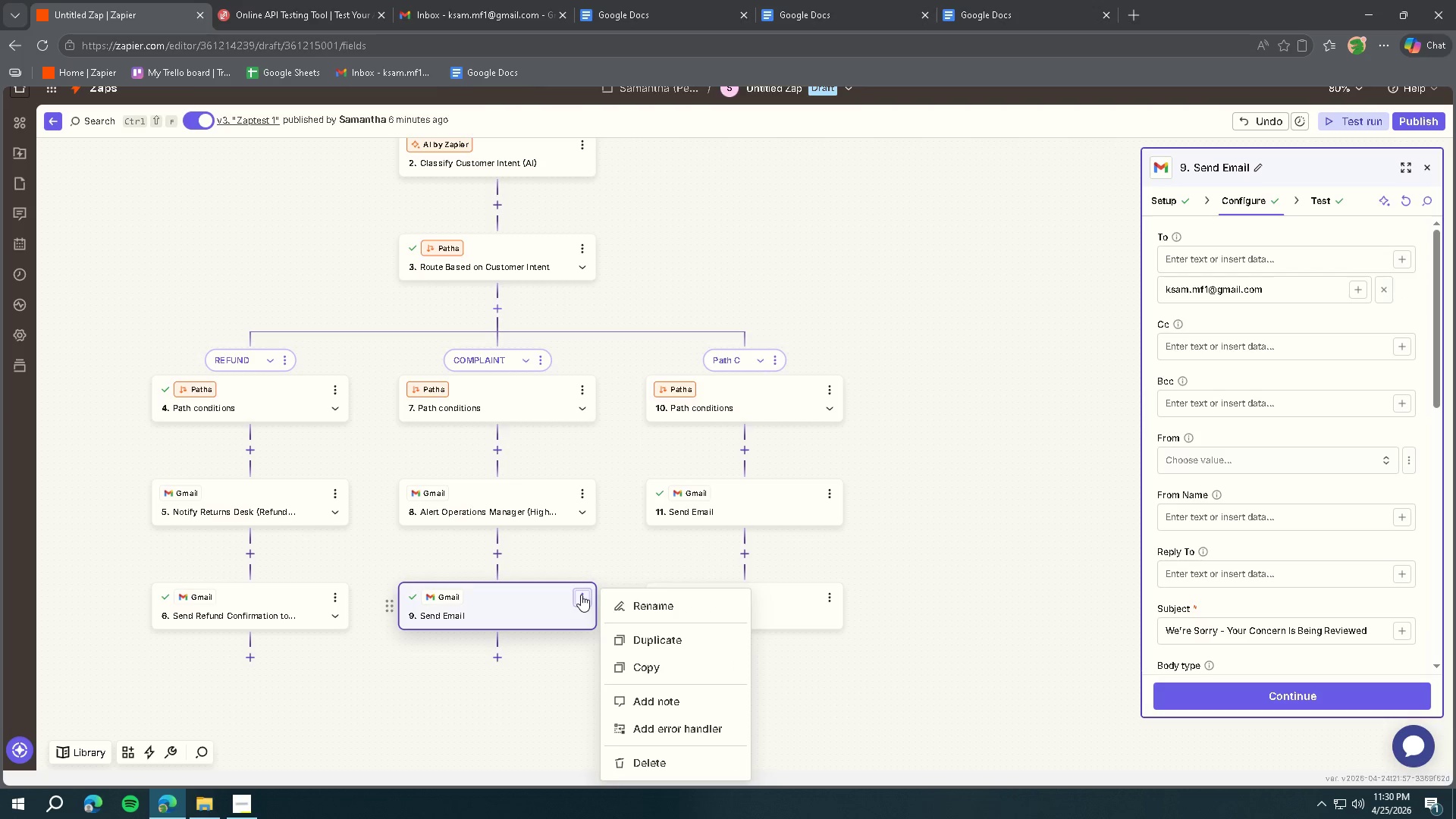 
left_click([626, 601])
 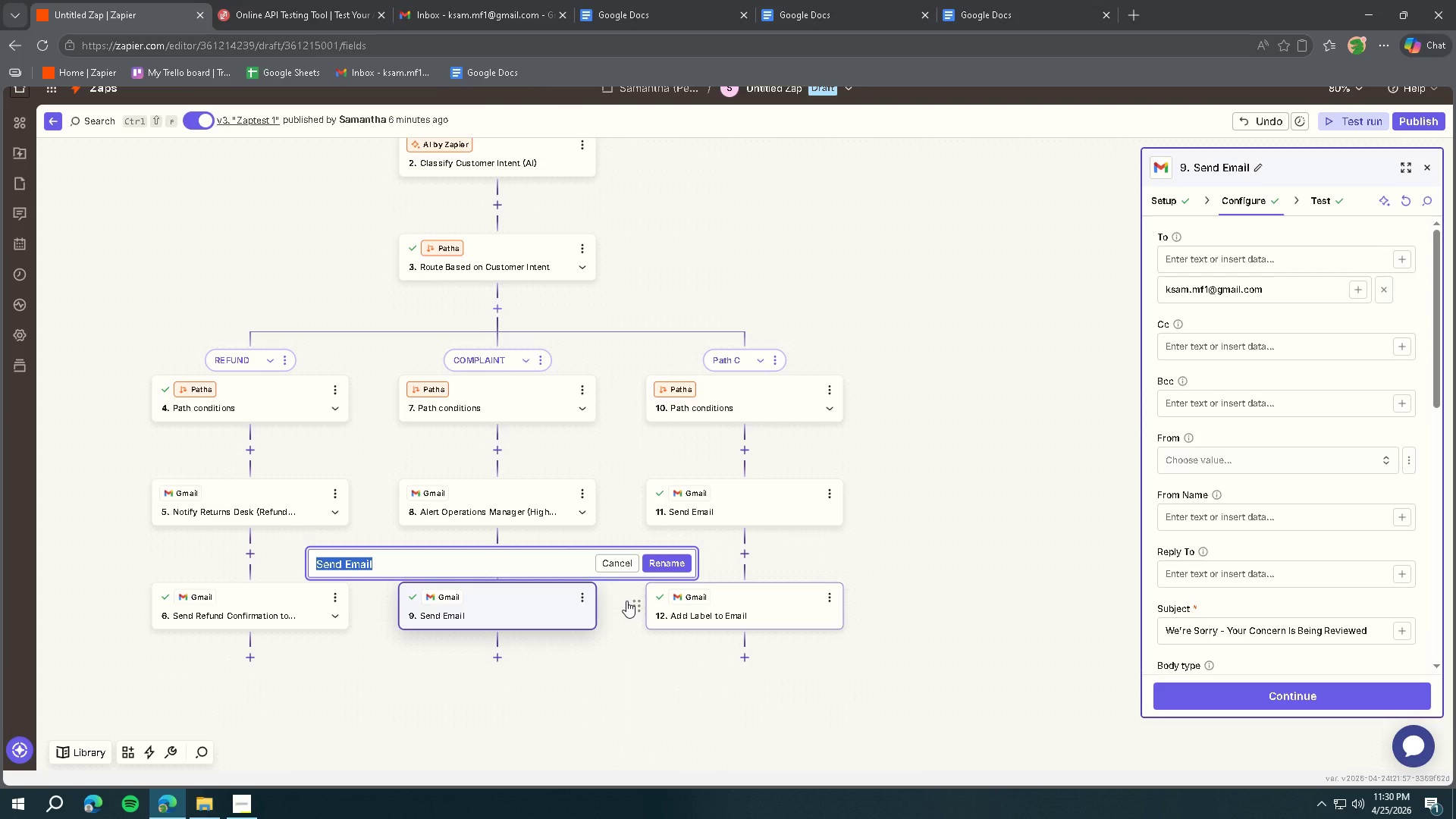 
type(Send Apology Email to Customer)
 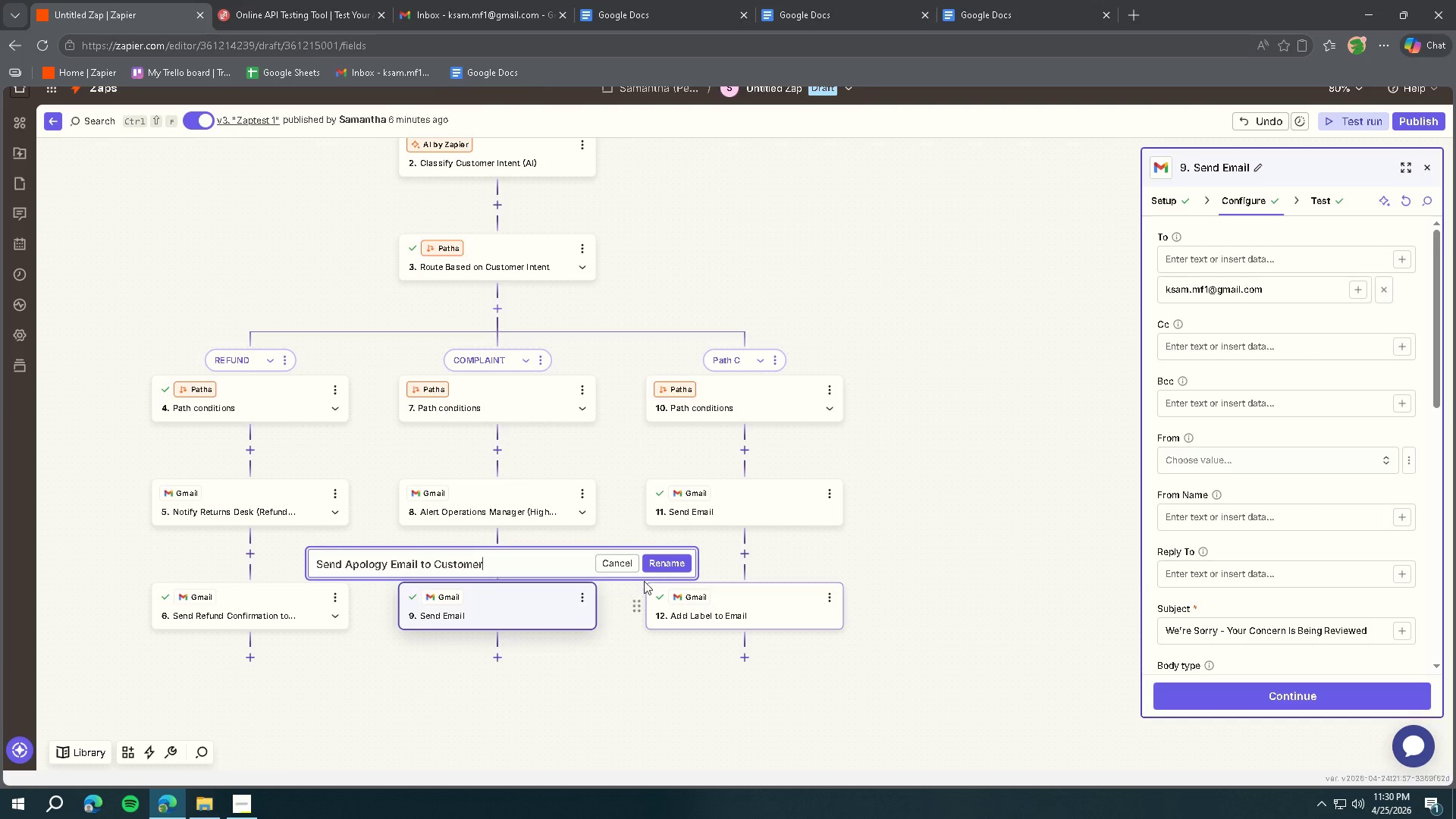 
left_click([669, 563])
 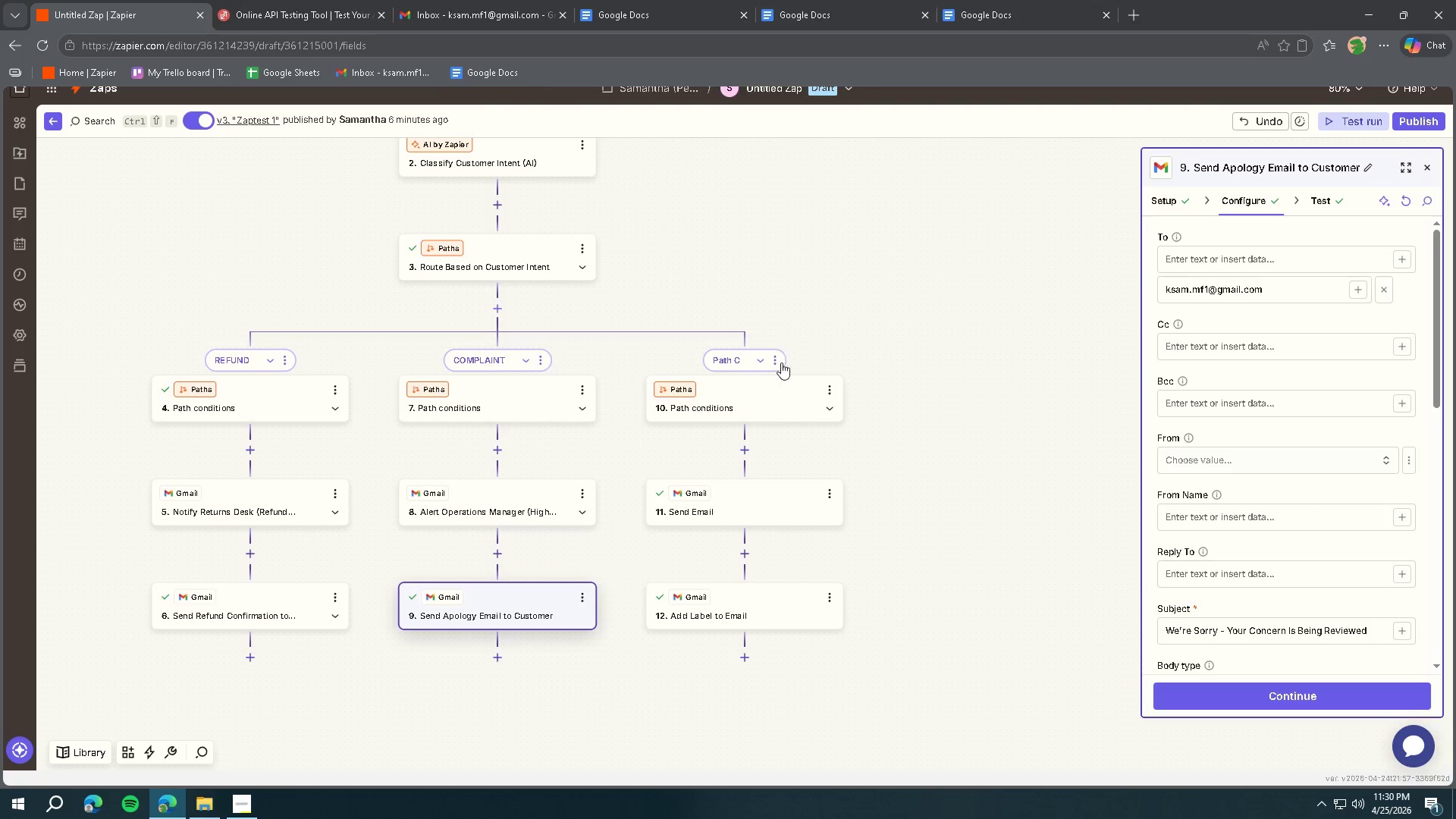 
left_click([772, 358])
 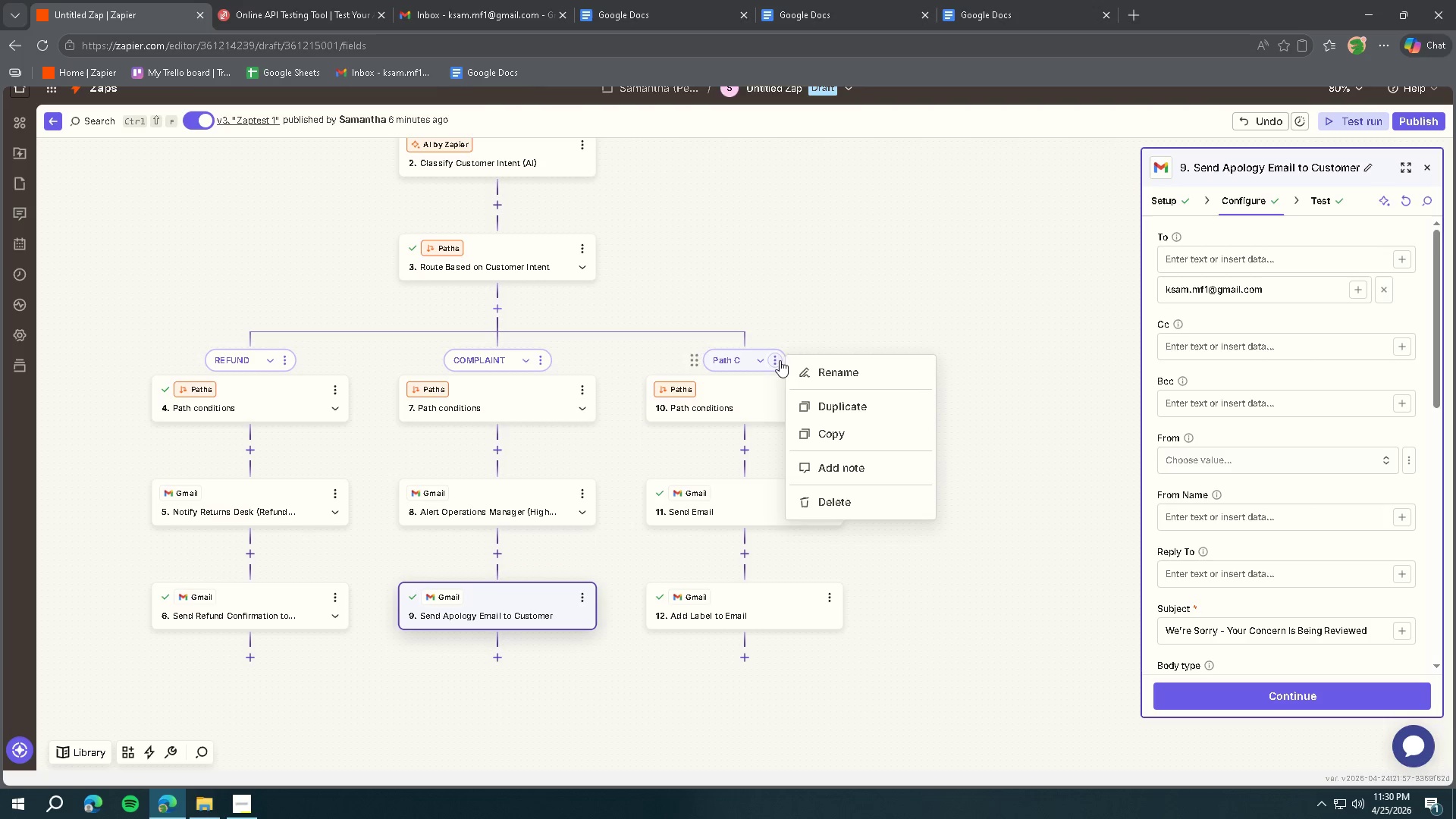 
left_click([792, 365])
 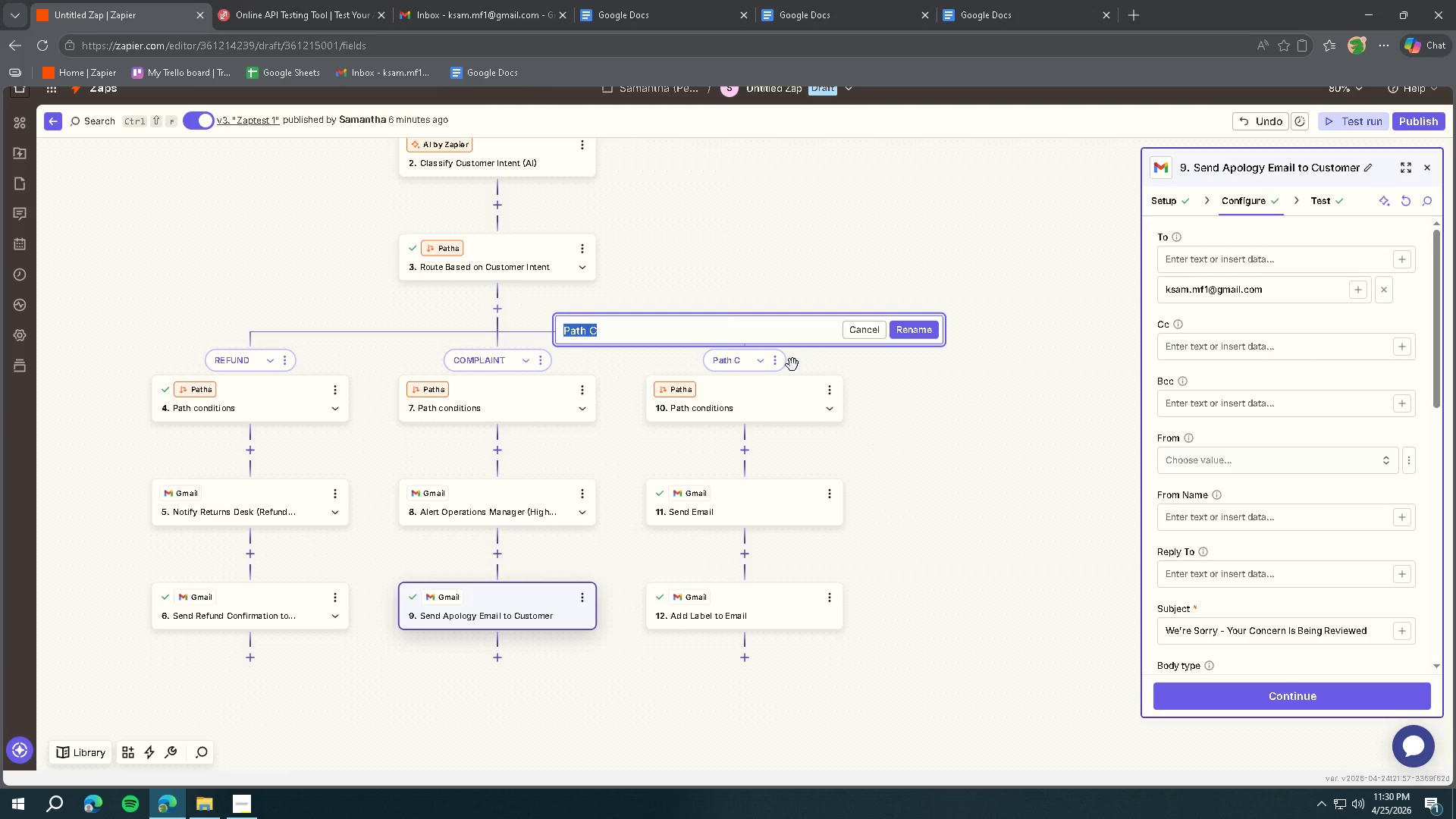 
type(INQUIRY)
 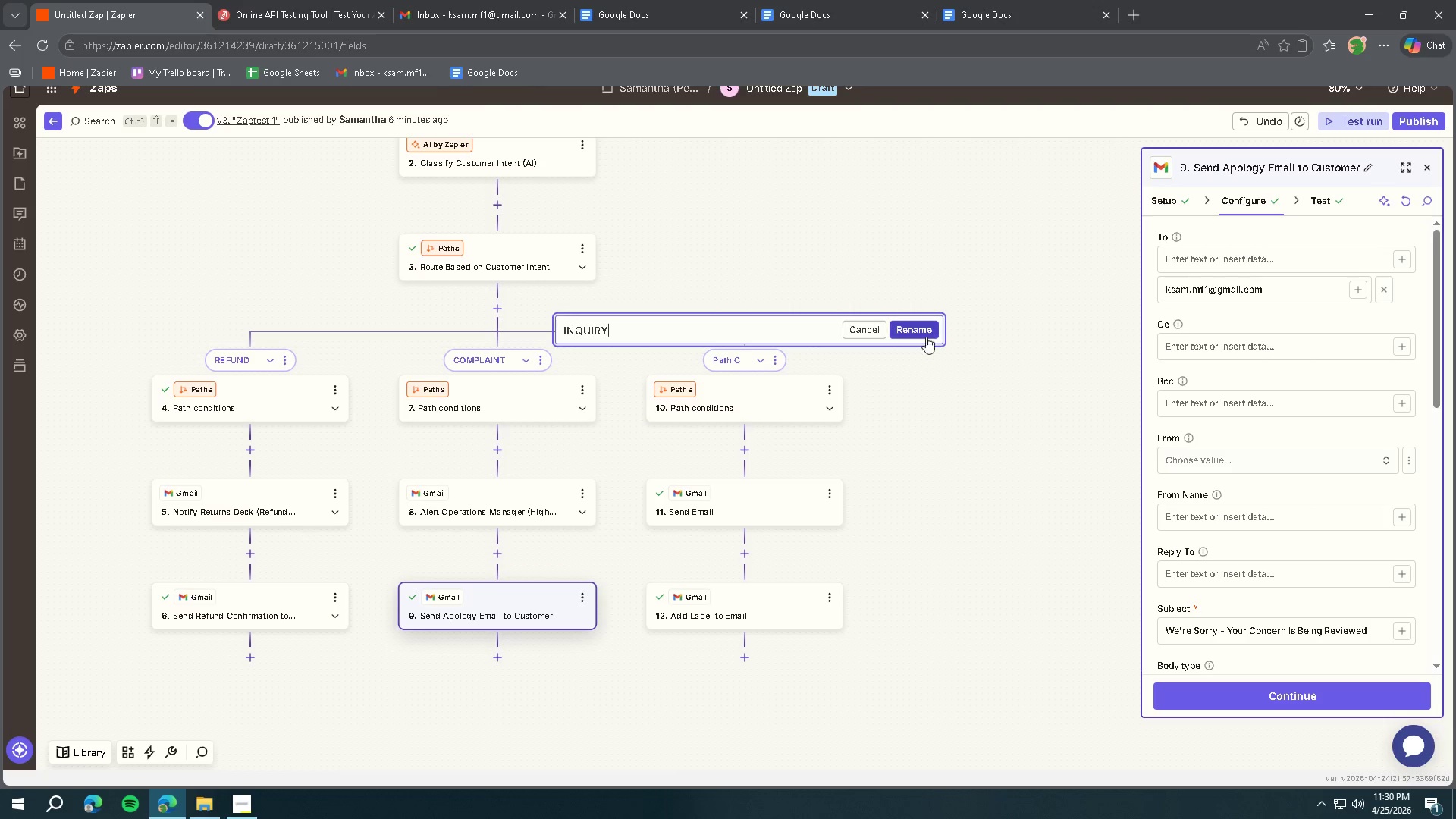 
left_click([929, 331])
 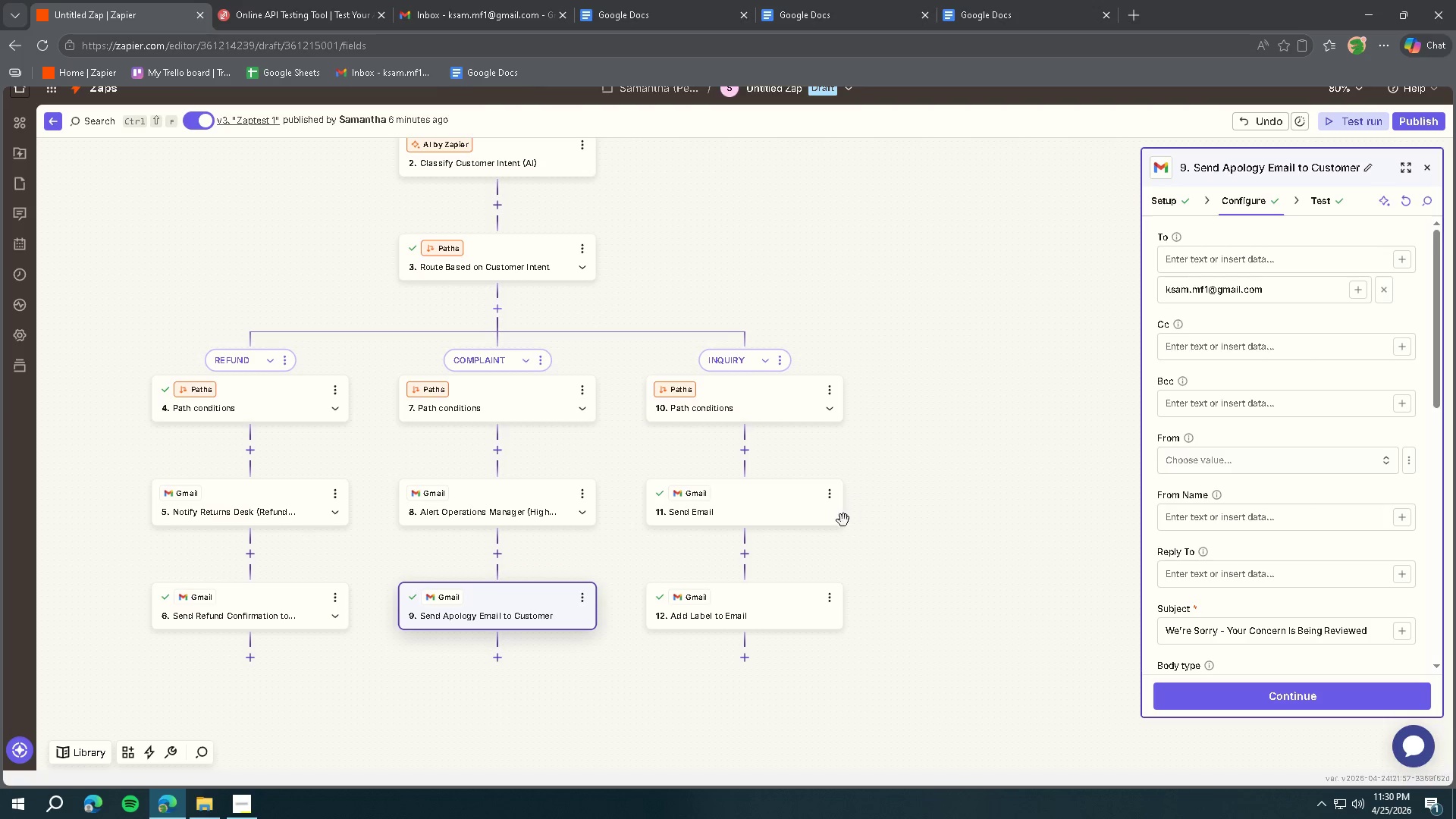 
left_click([830, 491])
 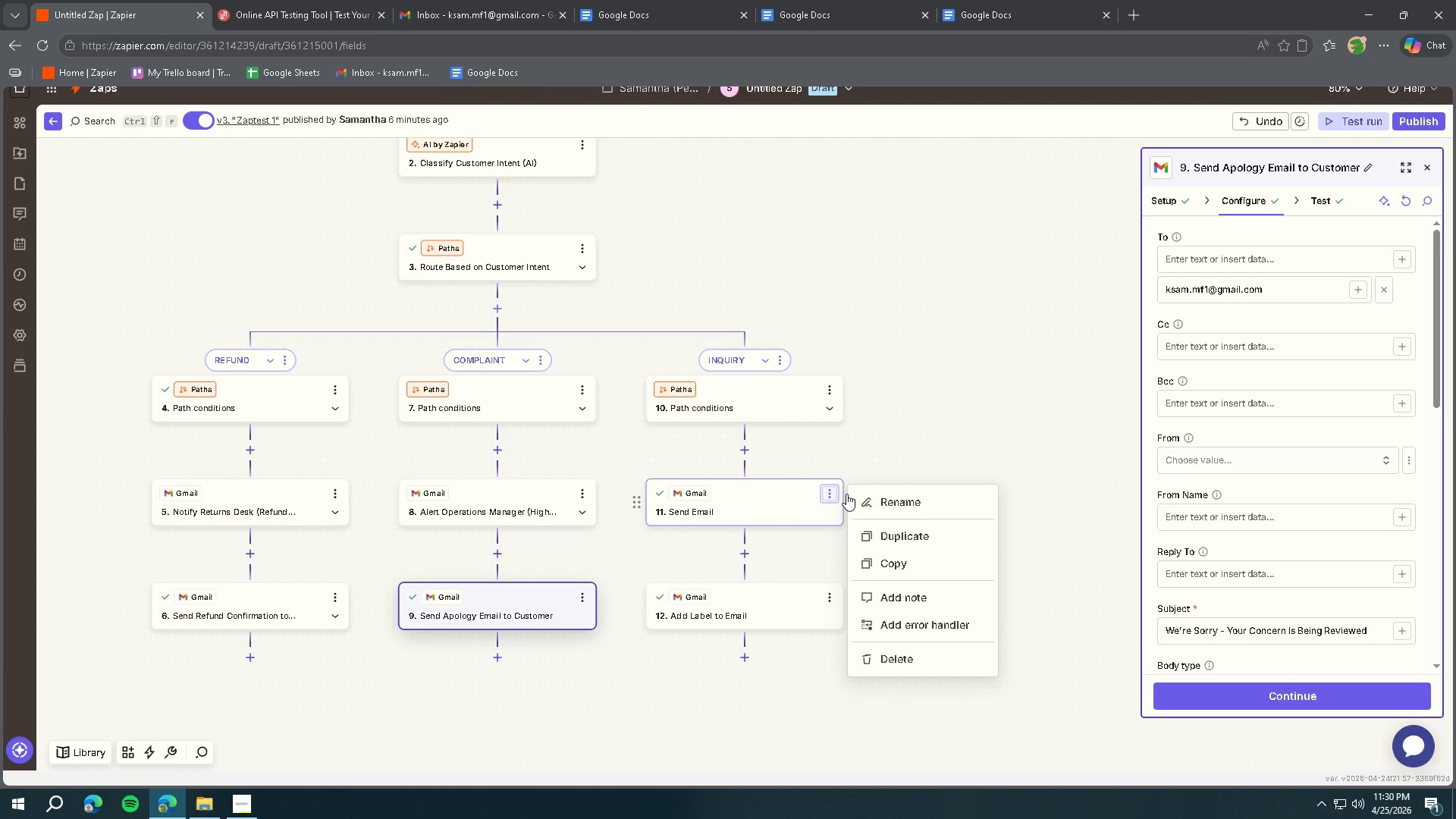 
left_click([871, 500])
 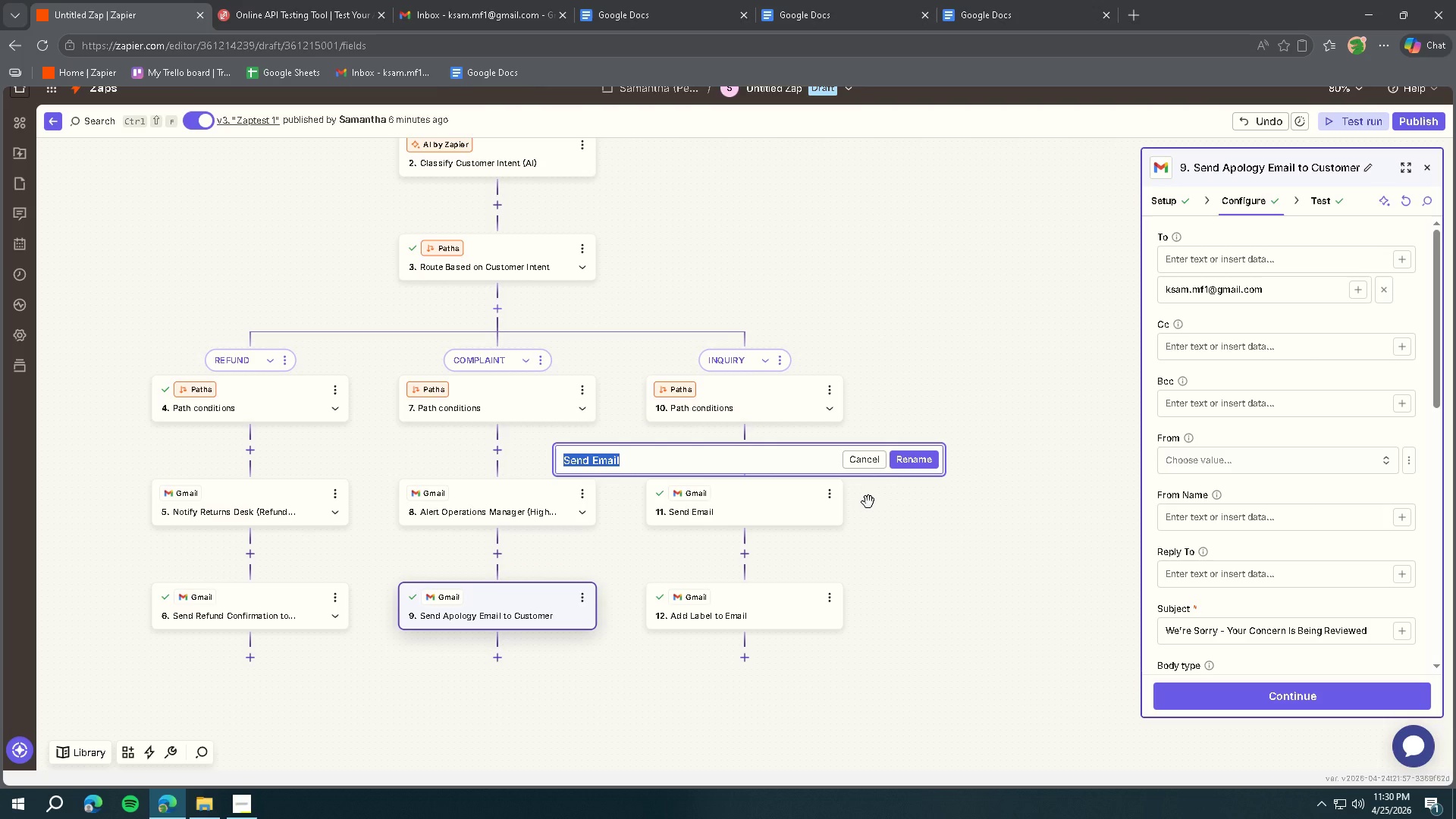 
type(Send Inquiry to R)
key(Backspace)
key(Backspace)
key(Backspace)
key(Backspace)
type(Response to Customer)